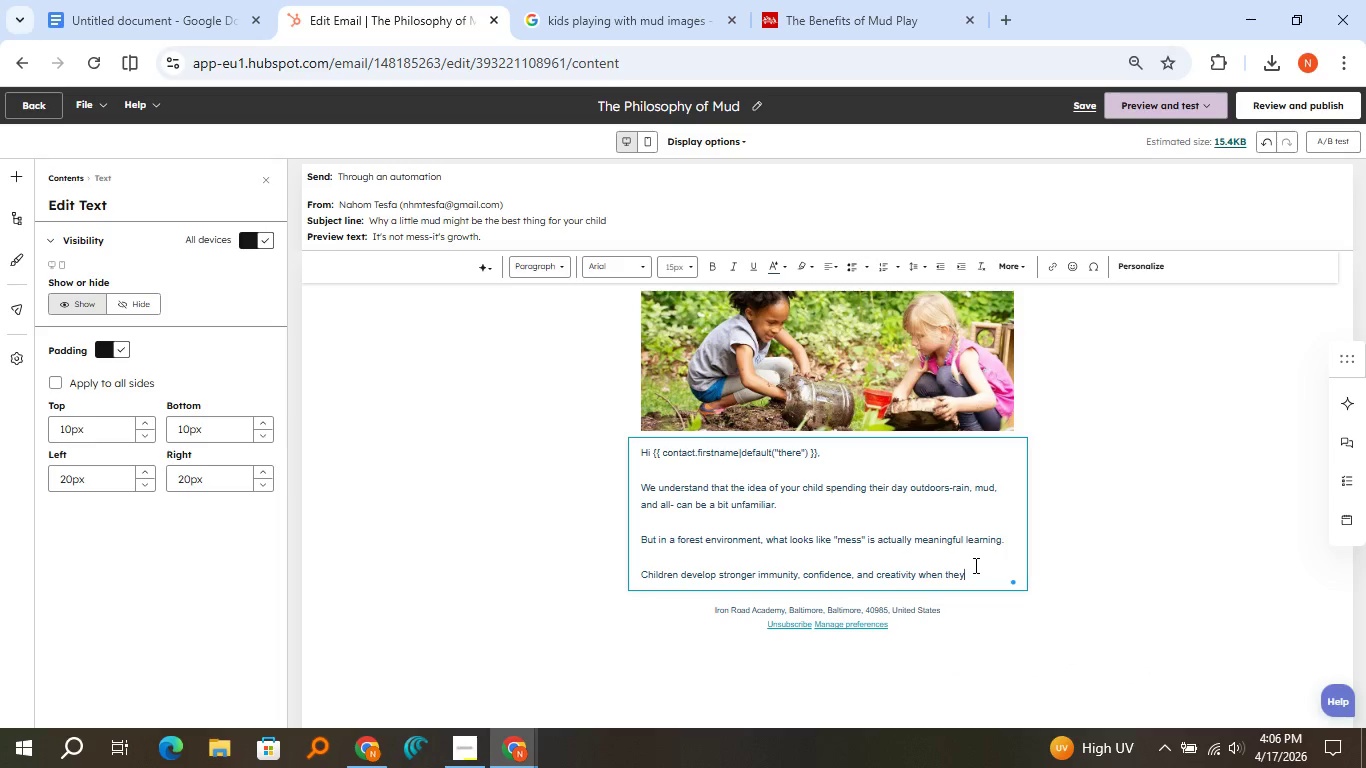 
type( engage directly with nature )
key(Backspace)
type(. Mud kitches)
key(Backspace)
type(ns, puddles, and forest trails all become tools for growth)
 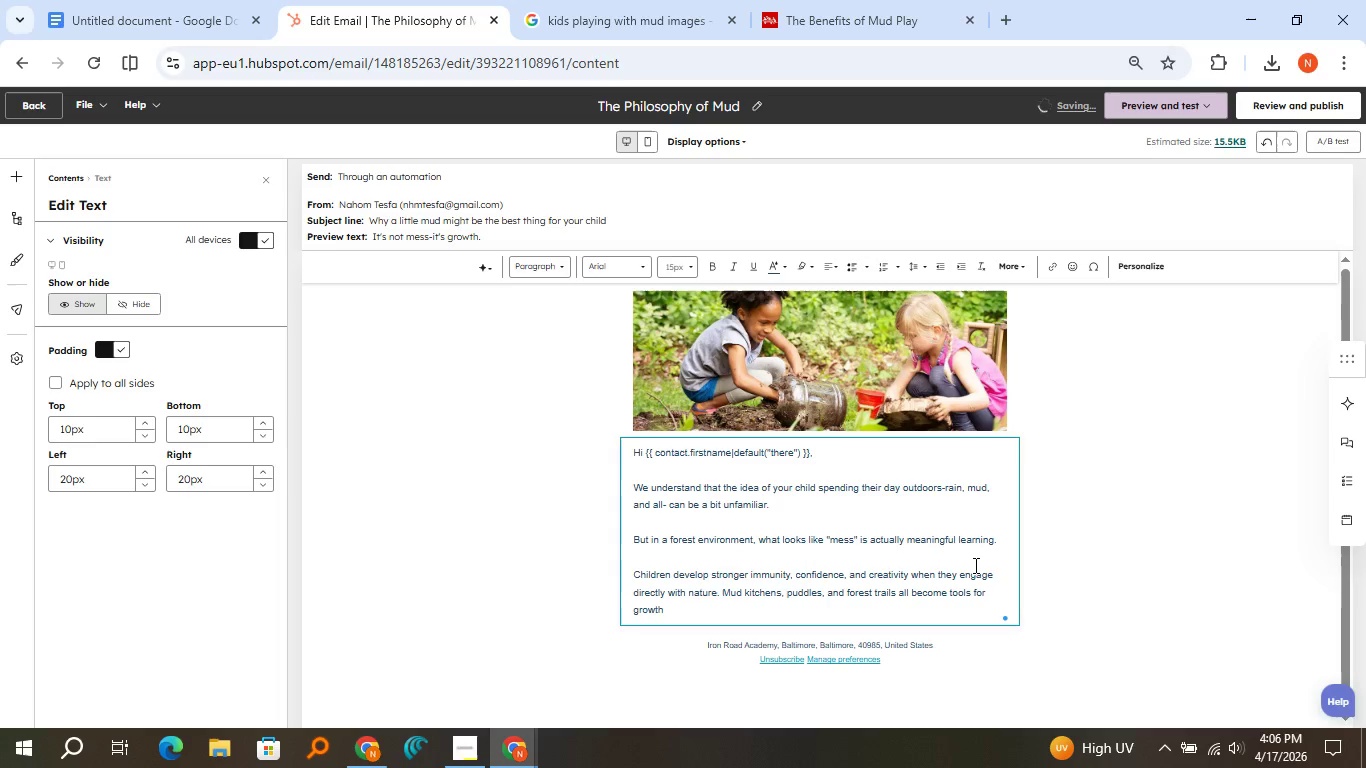 
type(- not things to avoid.)
 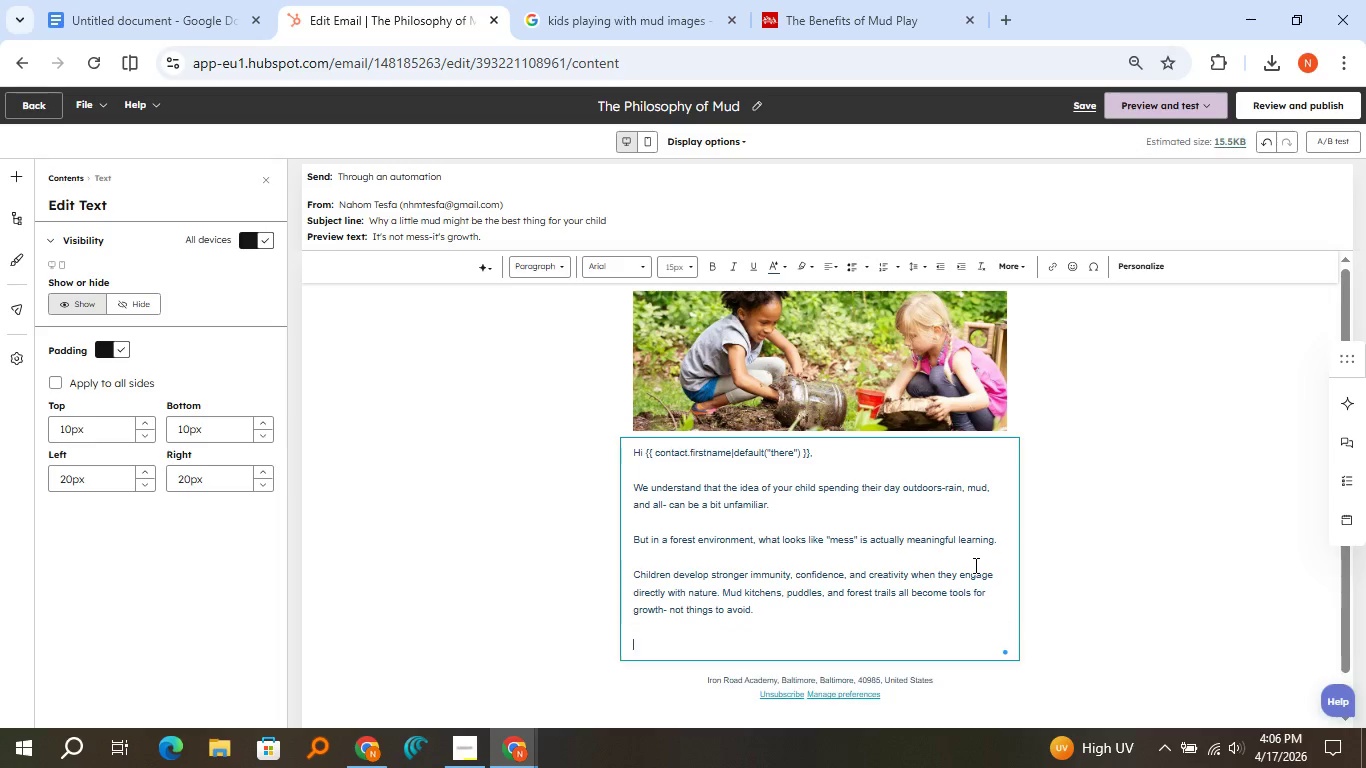 
key(Enter)
 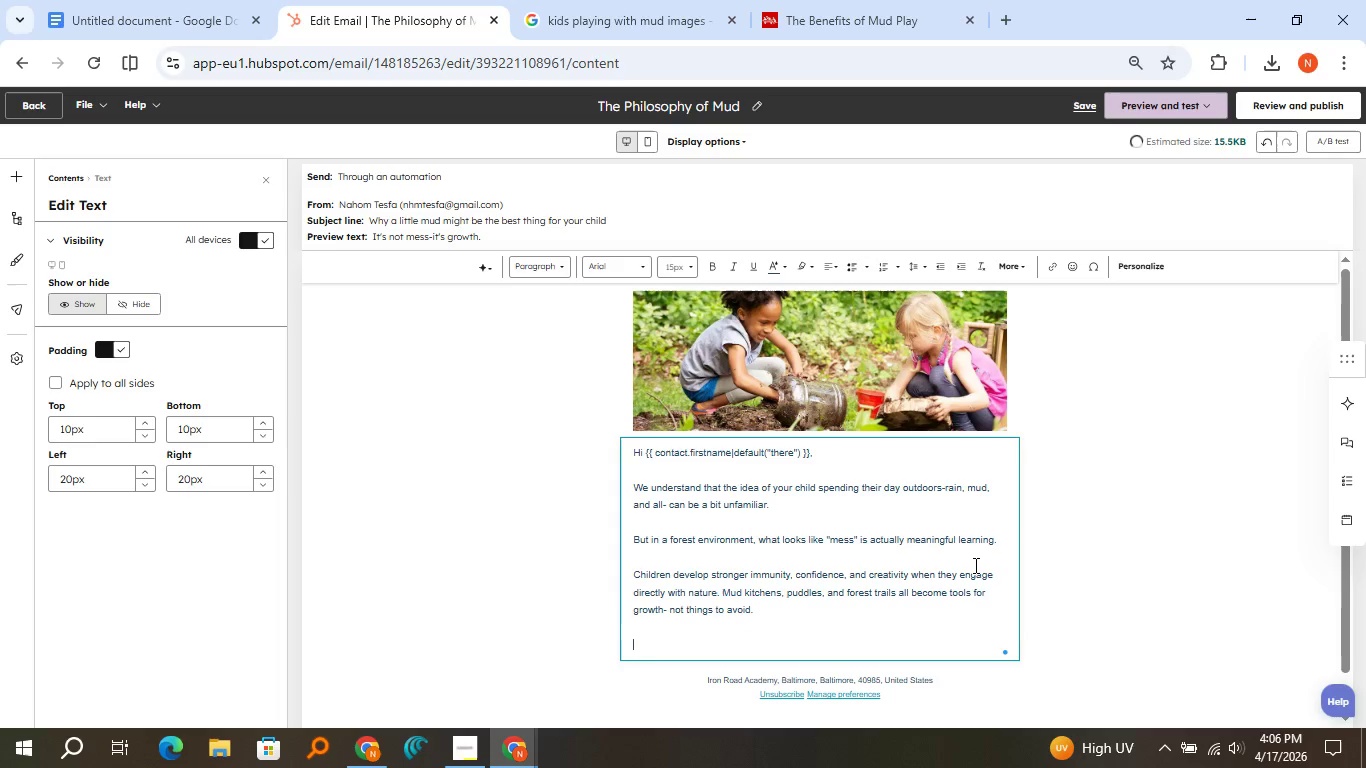 
key(Enter)
 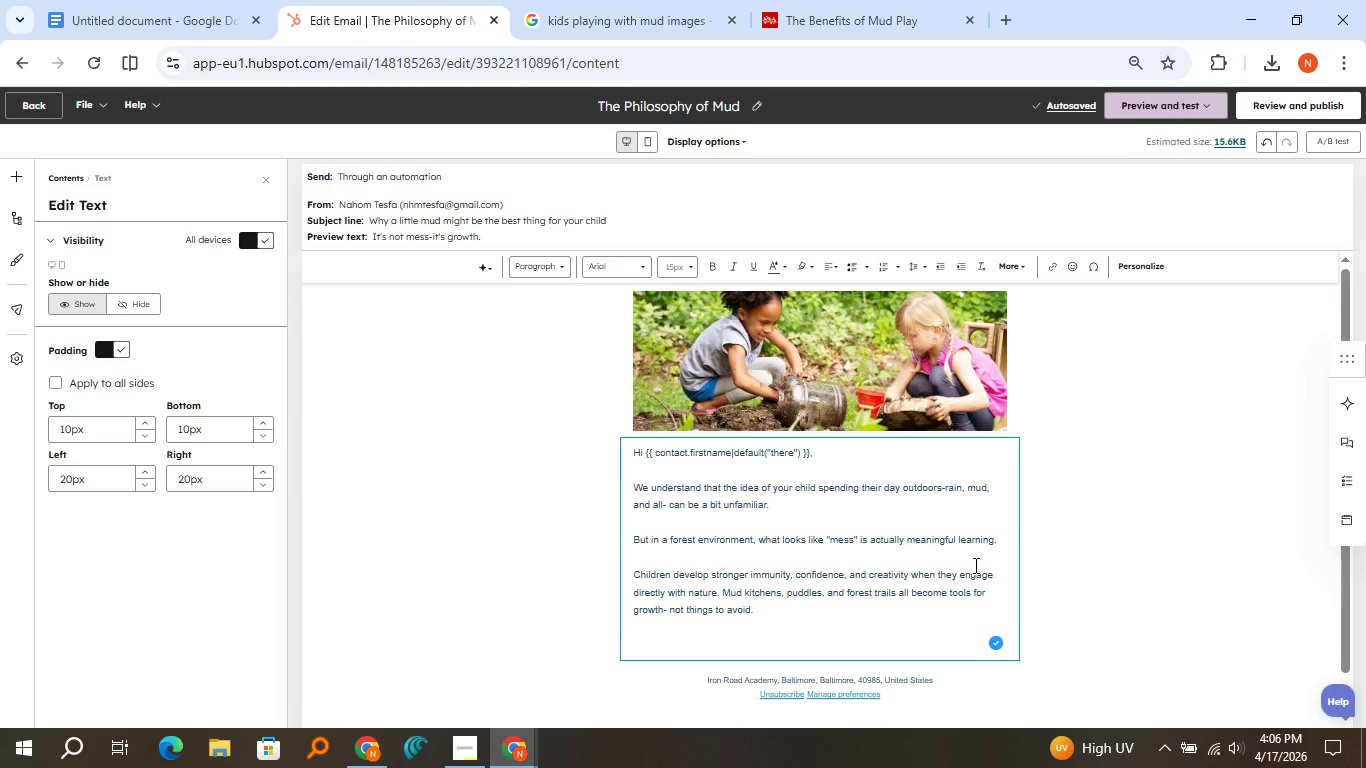 
wait(5.09)
 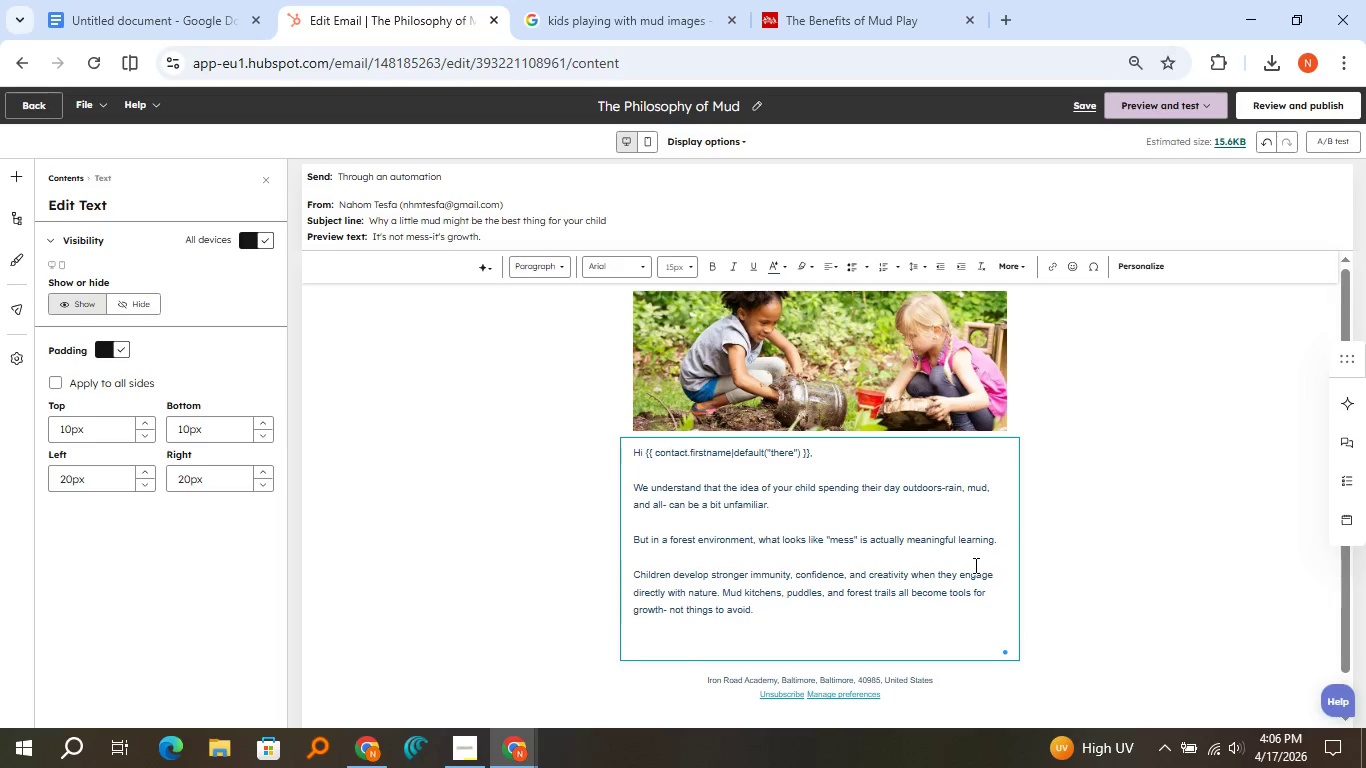 
type(At mossy Boots.)
key(Backspace)
type(, )
 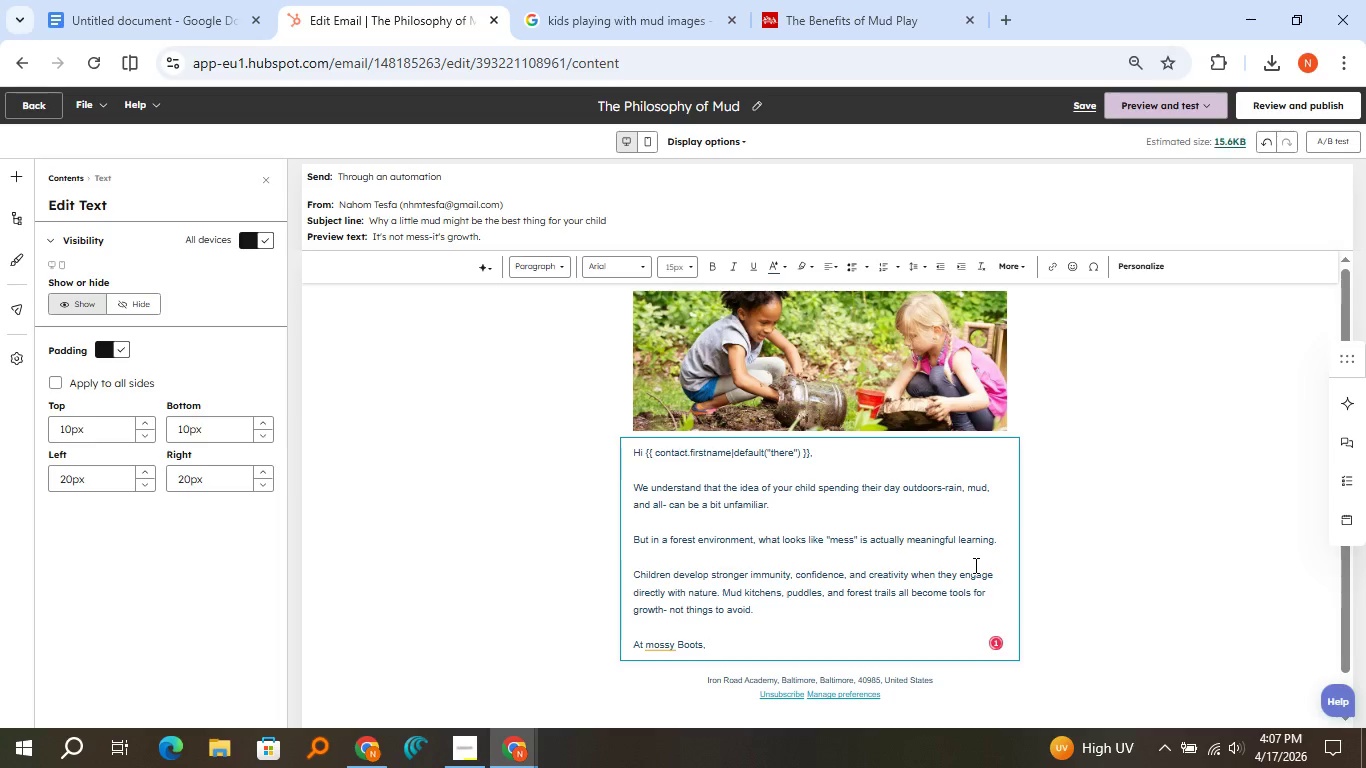 
left_click([666, 641])
 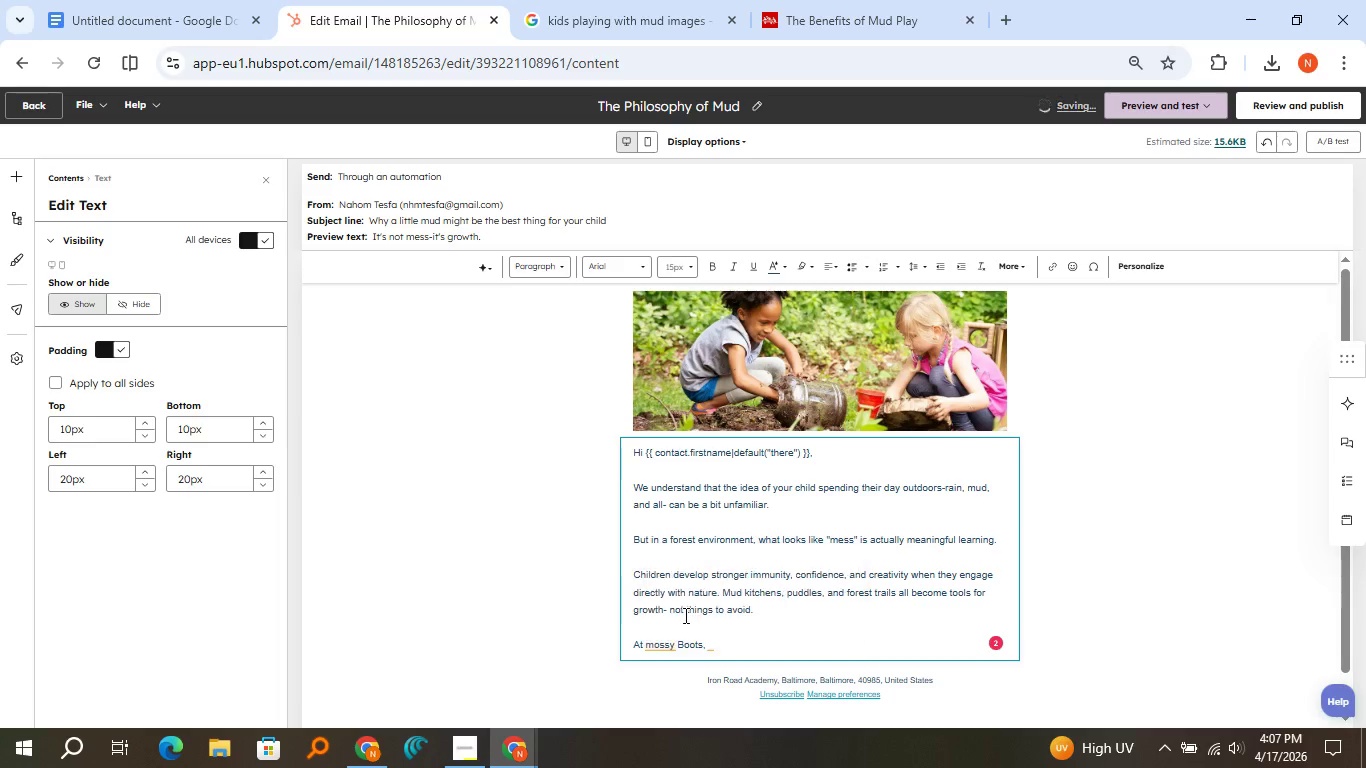 
left_click([685, 615])
 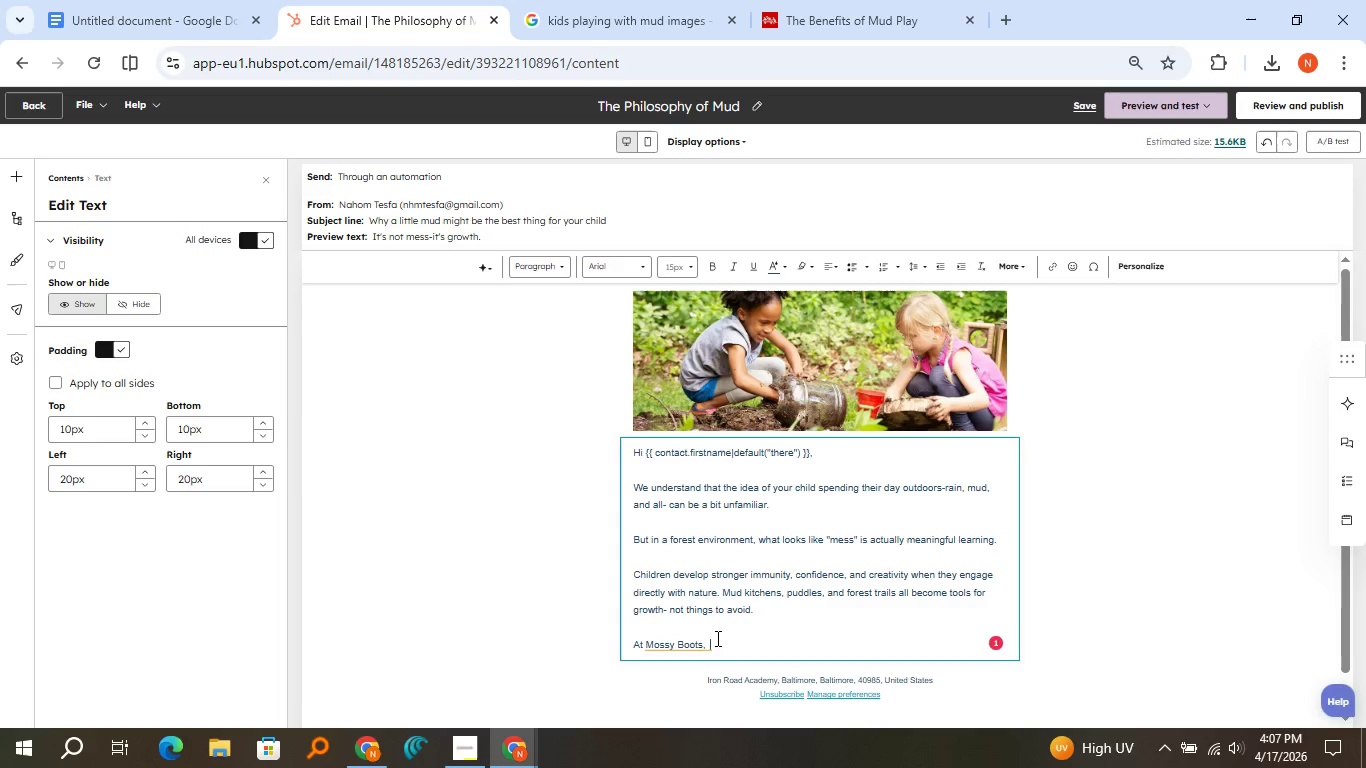 
type([Delete] we don't fight nature )
key(Backspace)
type(- we work)
 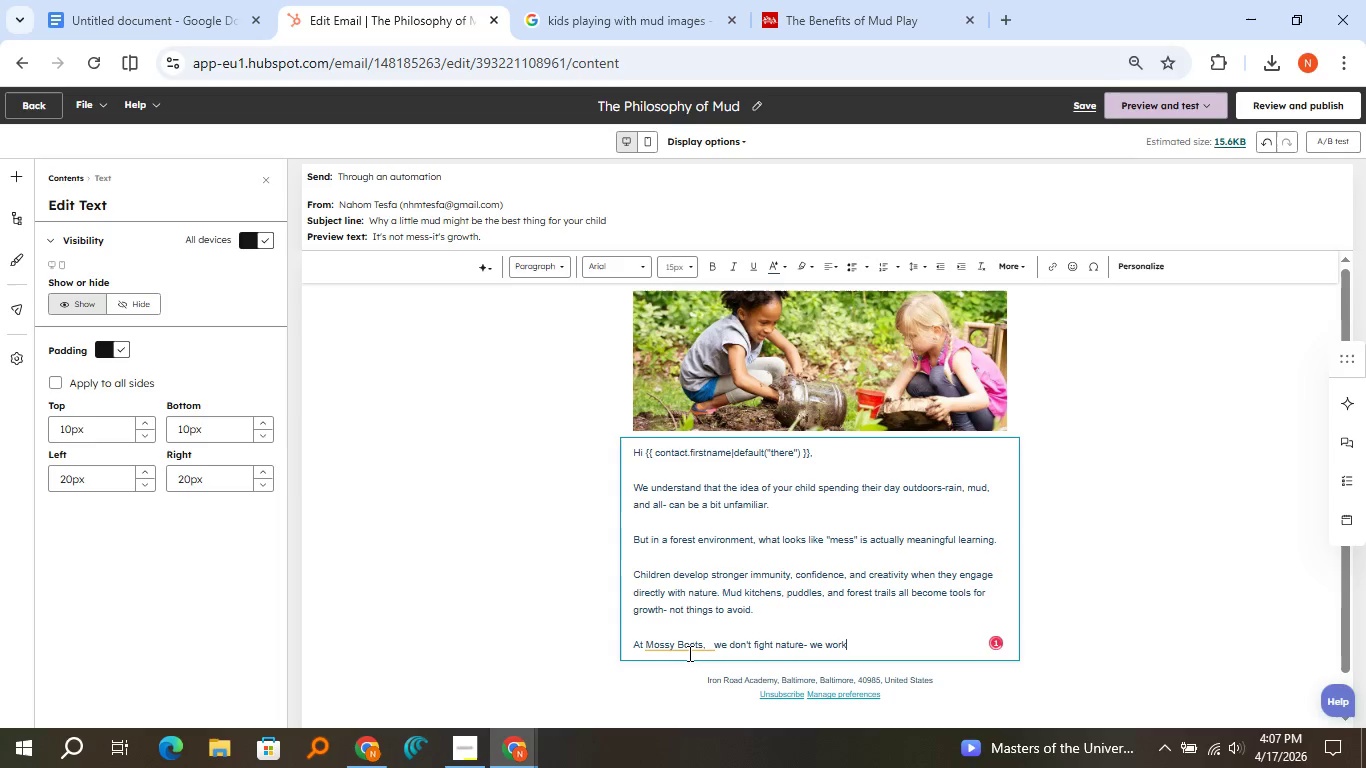 
left_click([688, 653])
 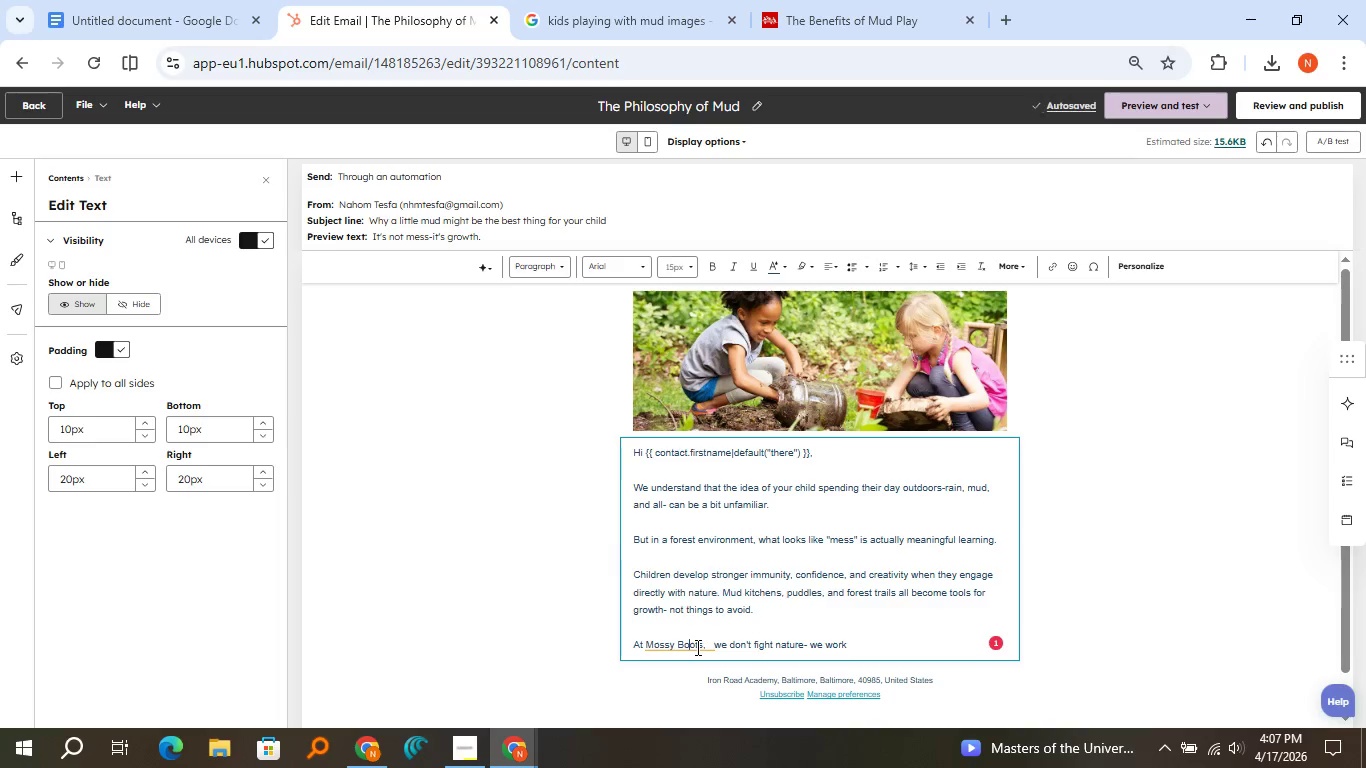 
left_click([696, 647])
 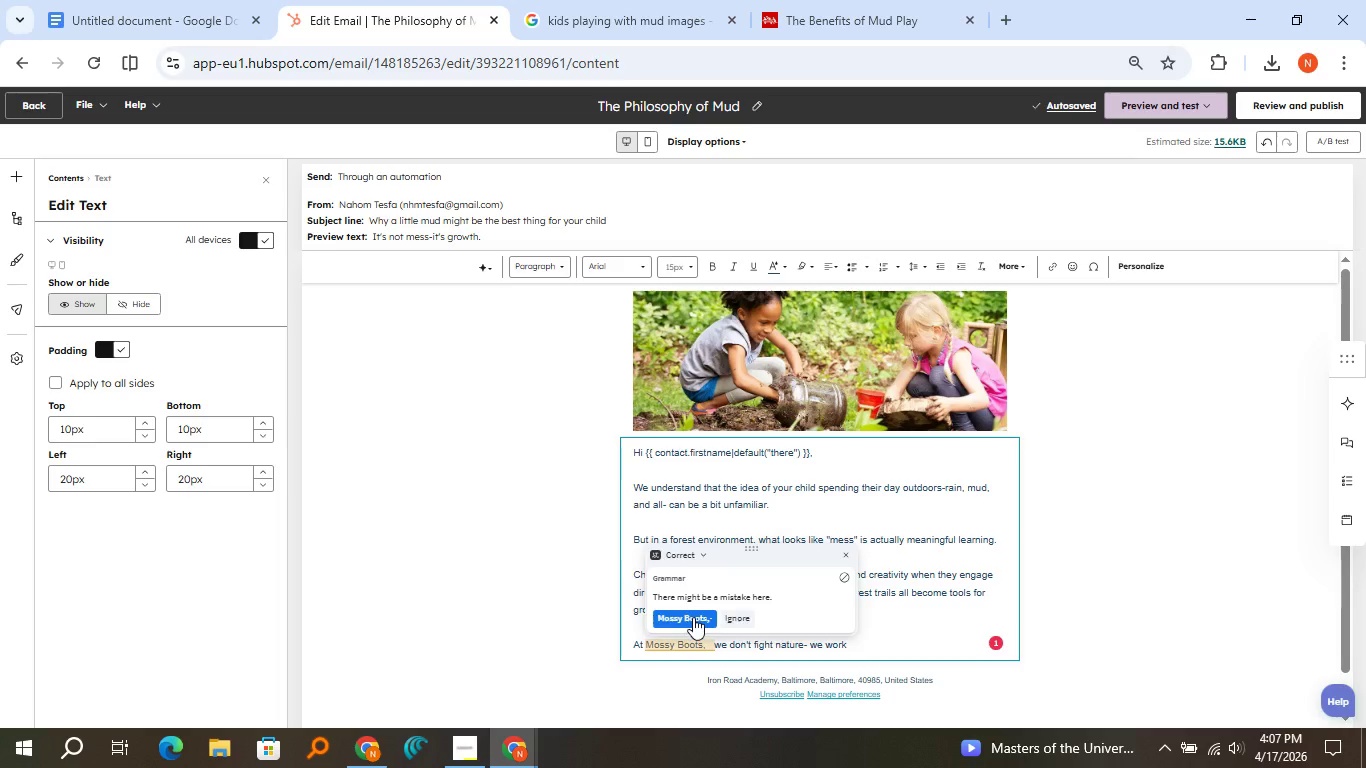 
left_click([693, 617])
 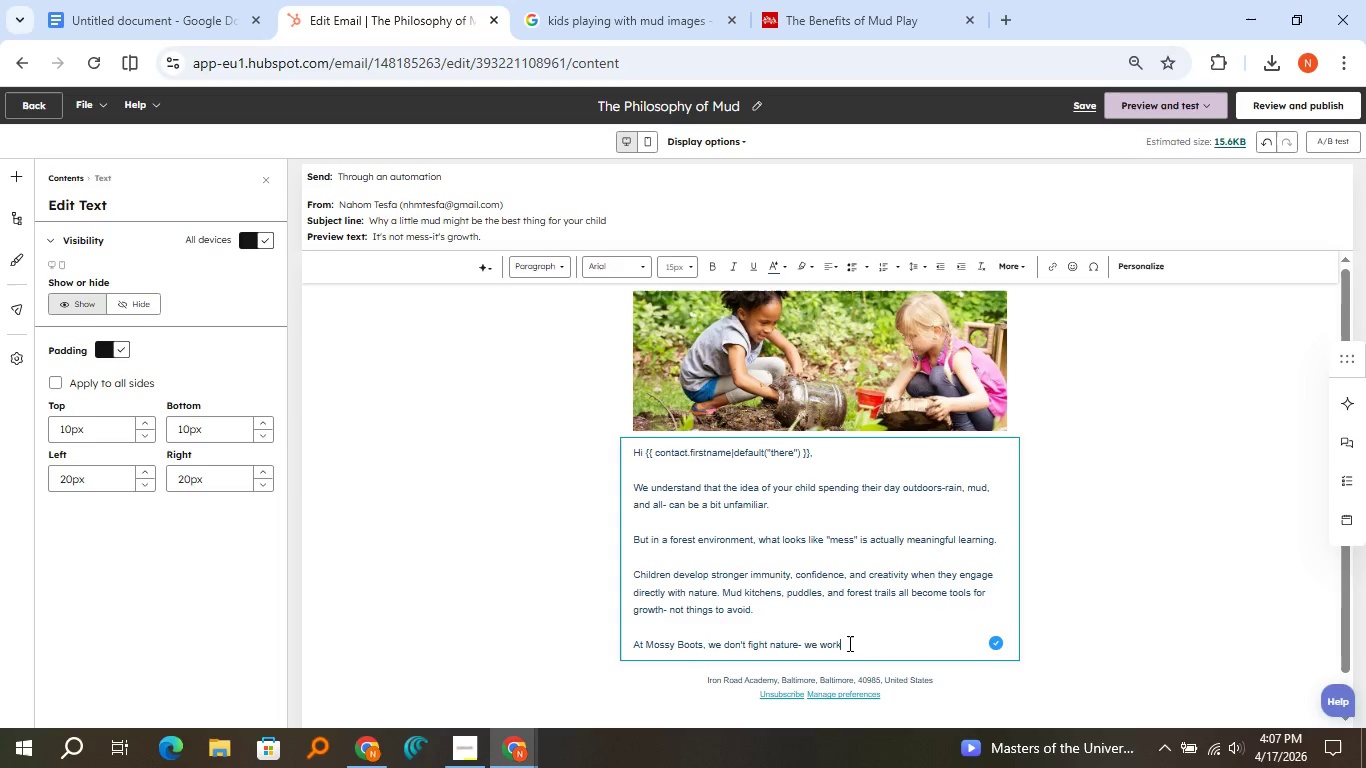 
left_click([848, 643])
 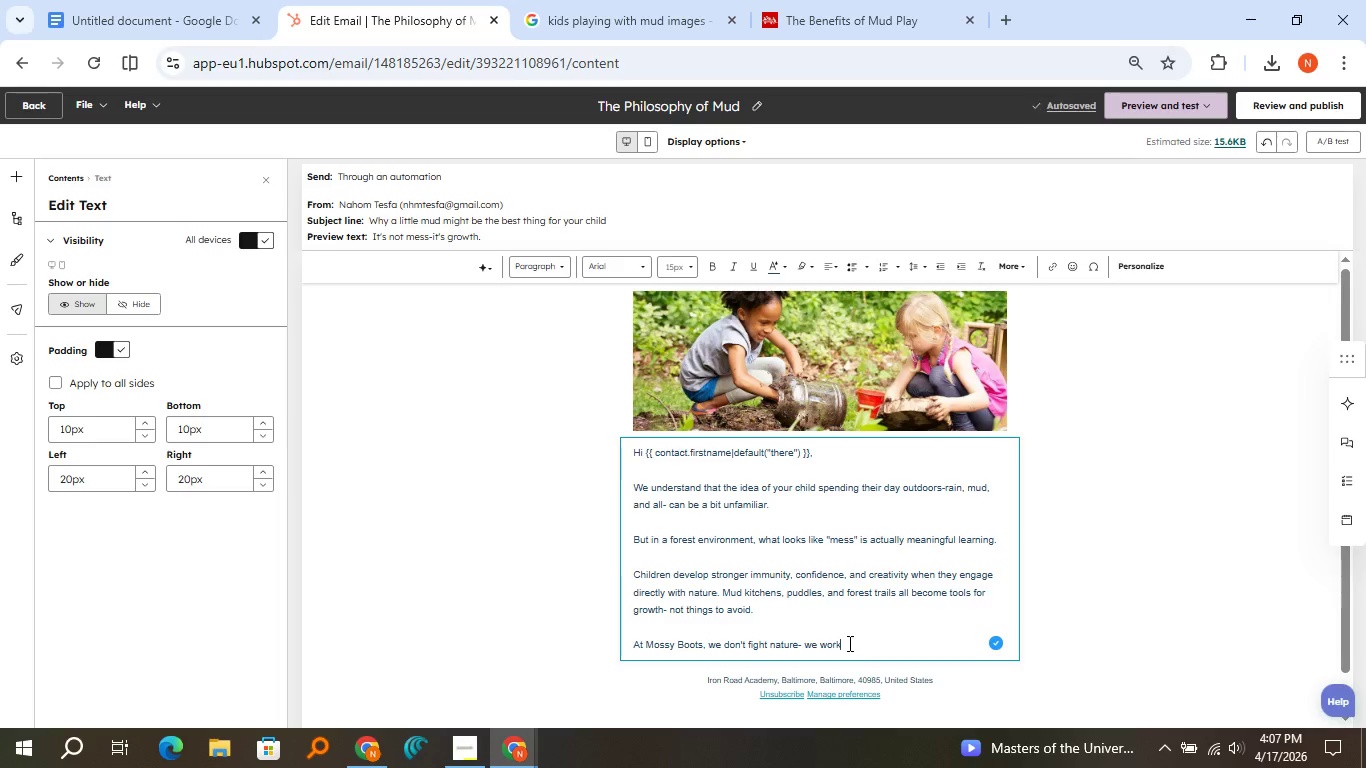 
type( with it.)
 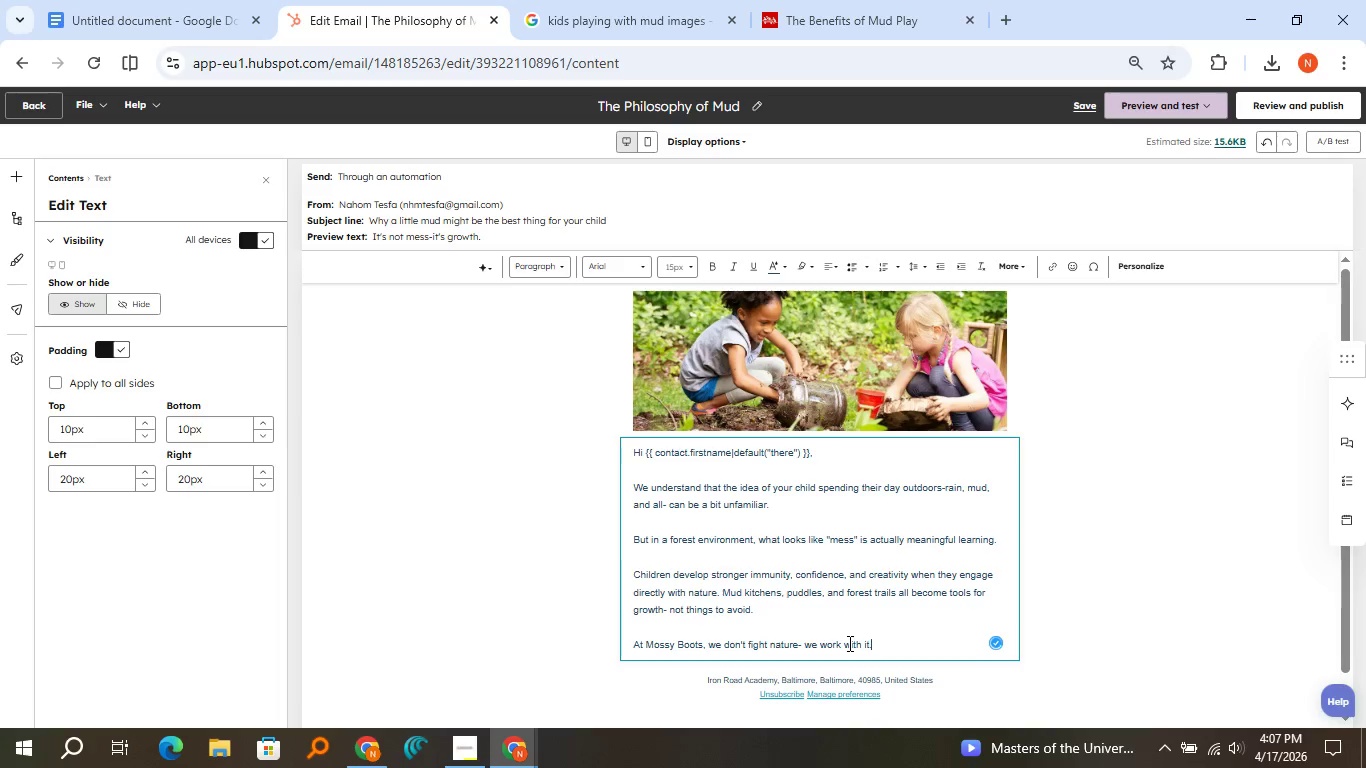 
key(Enter)
 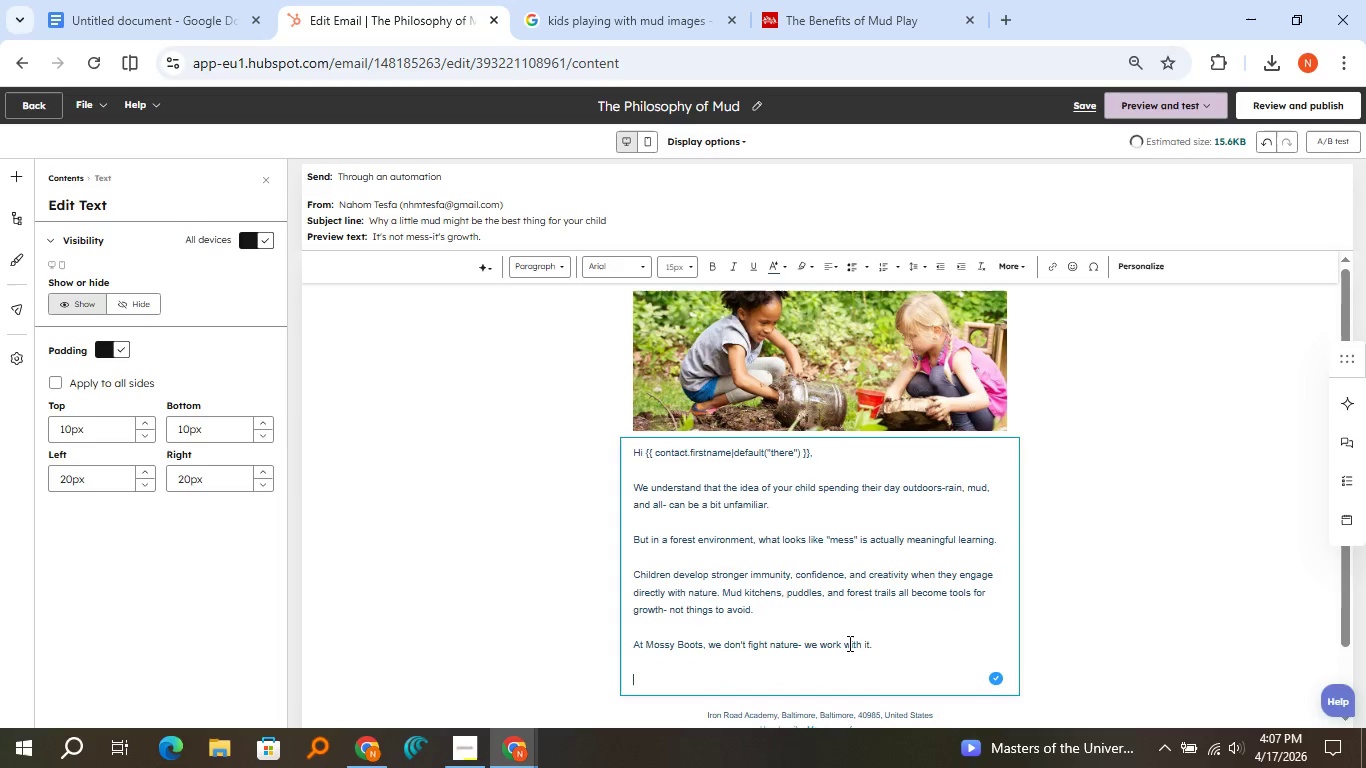 
key(Enter)
 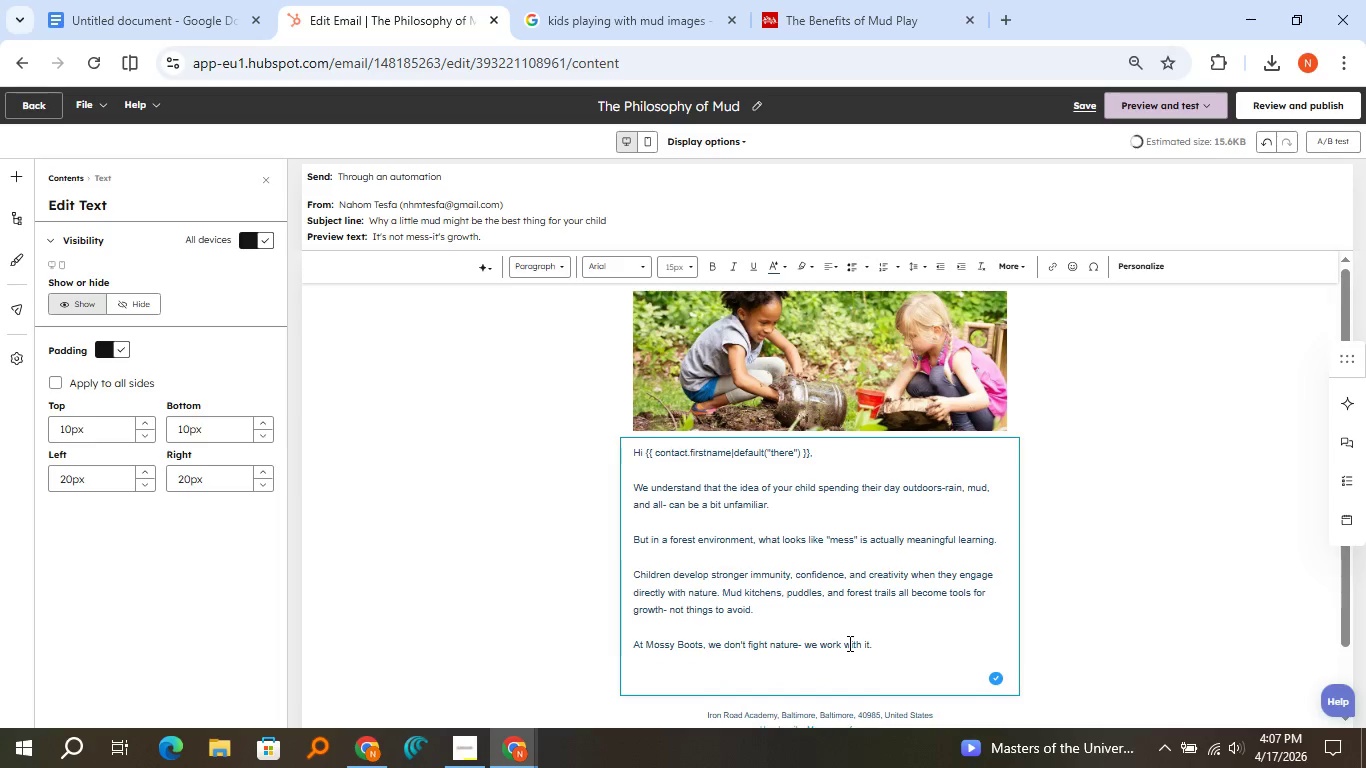 
hold_key(key=ShiftLeft, duration=0.31)
 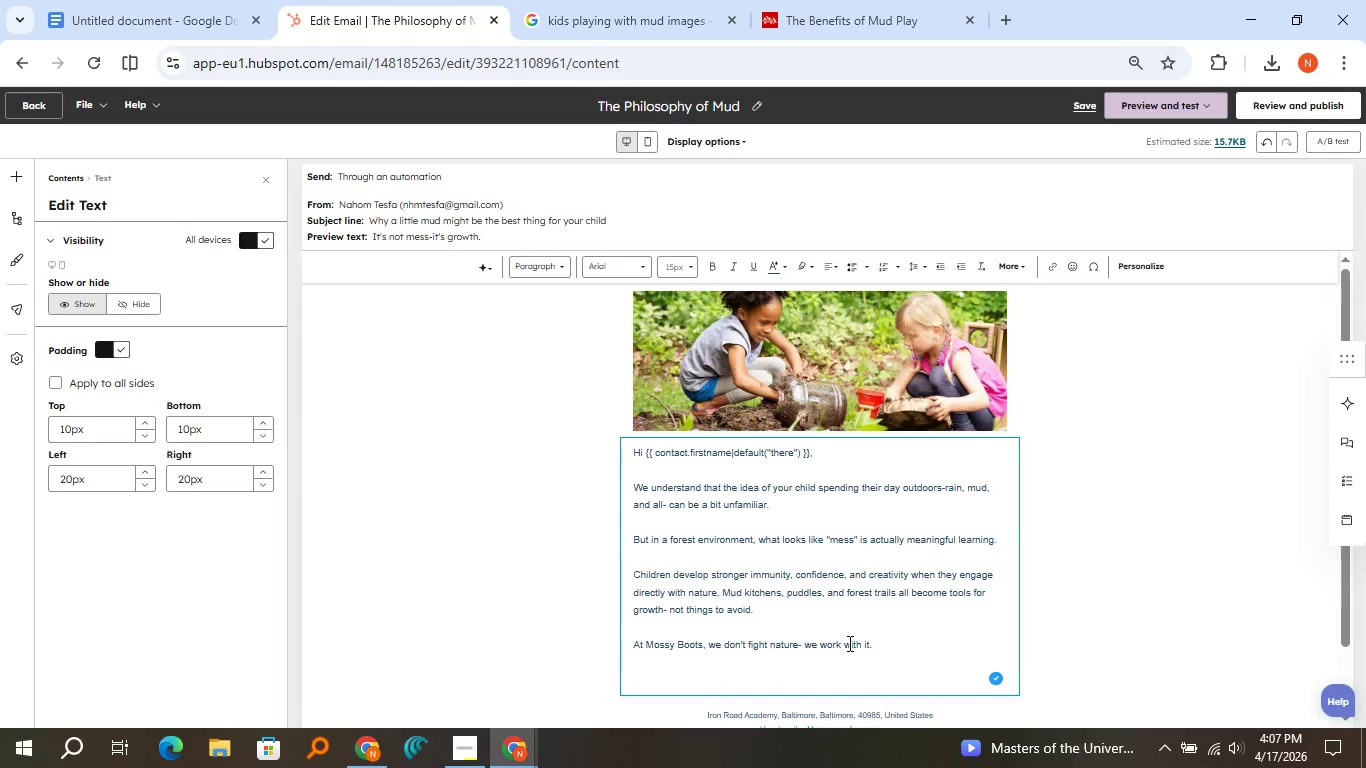 
type(Your child {{ contact.C)
key(Backspace)
type(child_name|)
 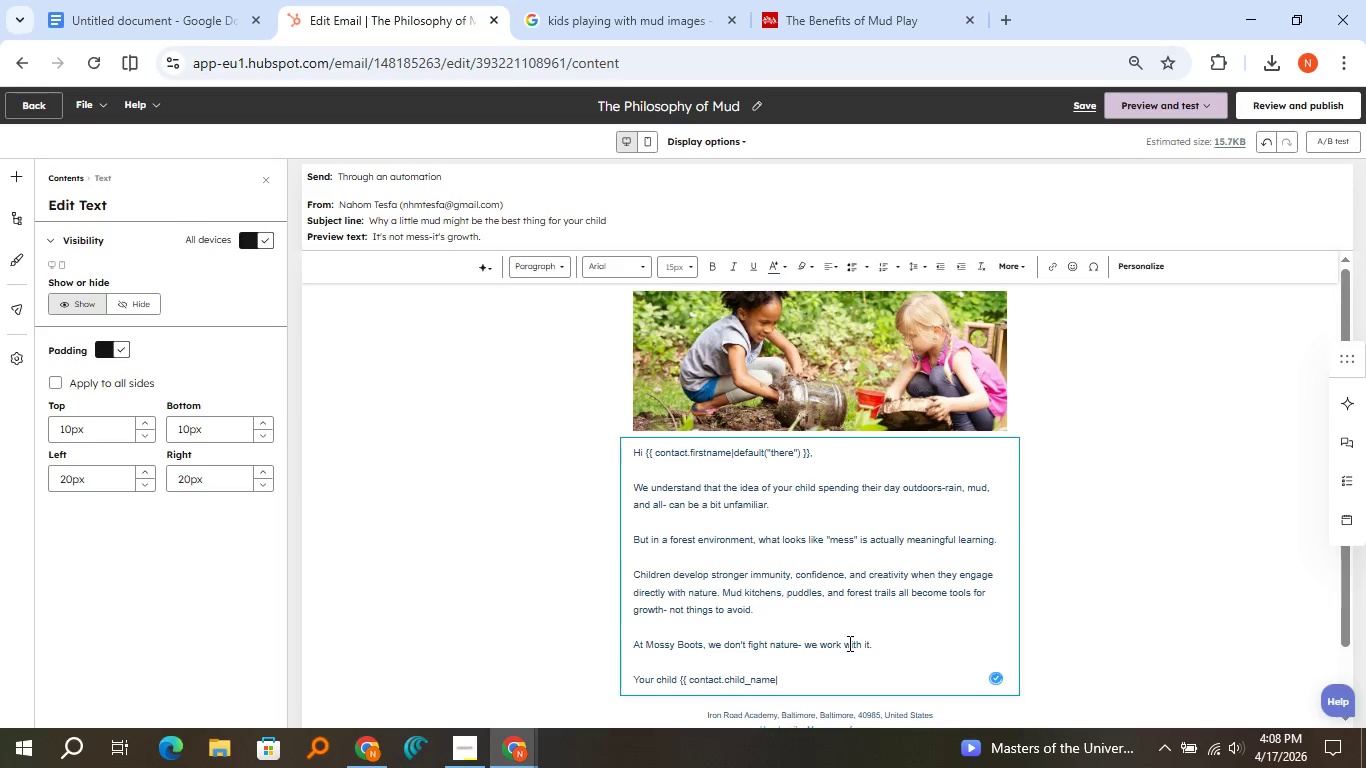 
type(default())
 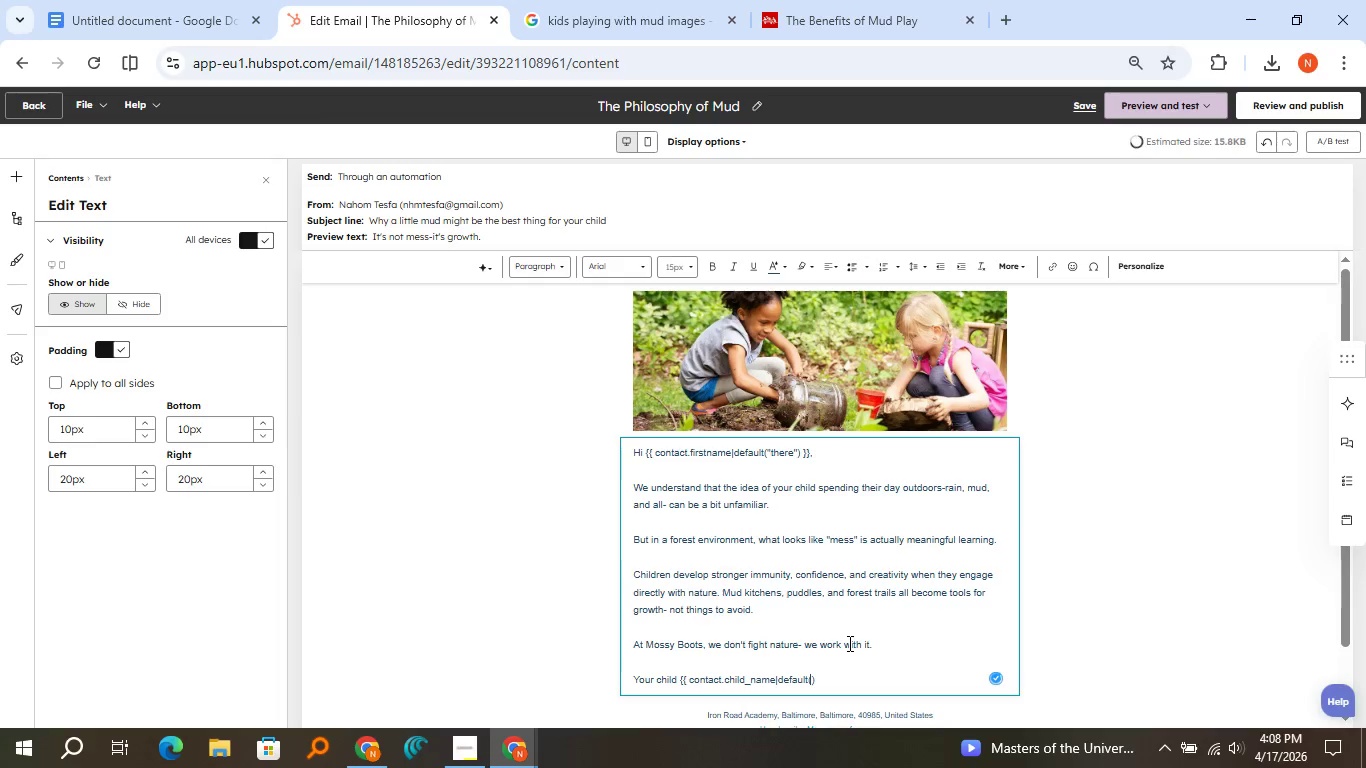 
key(ArrowLeft)
 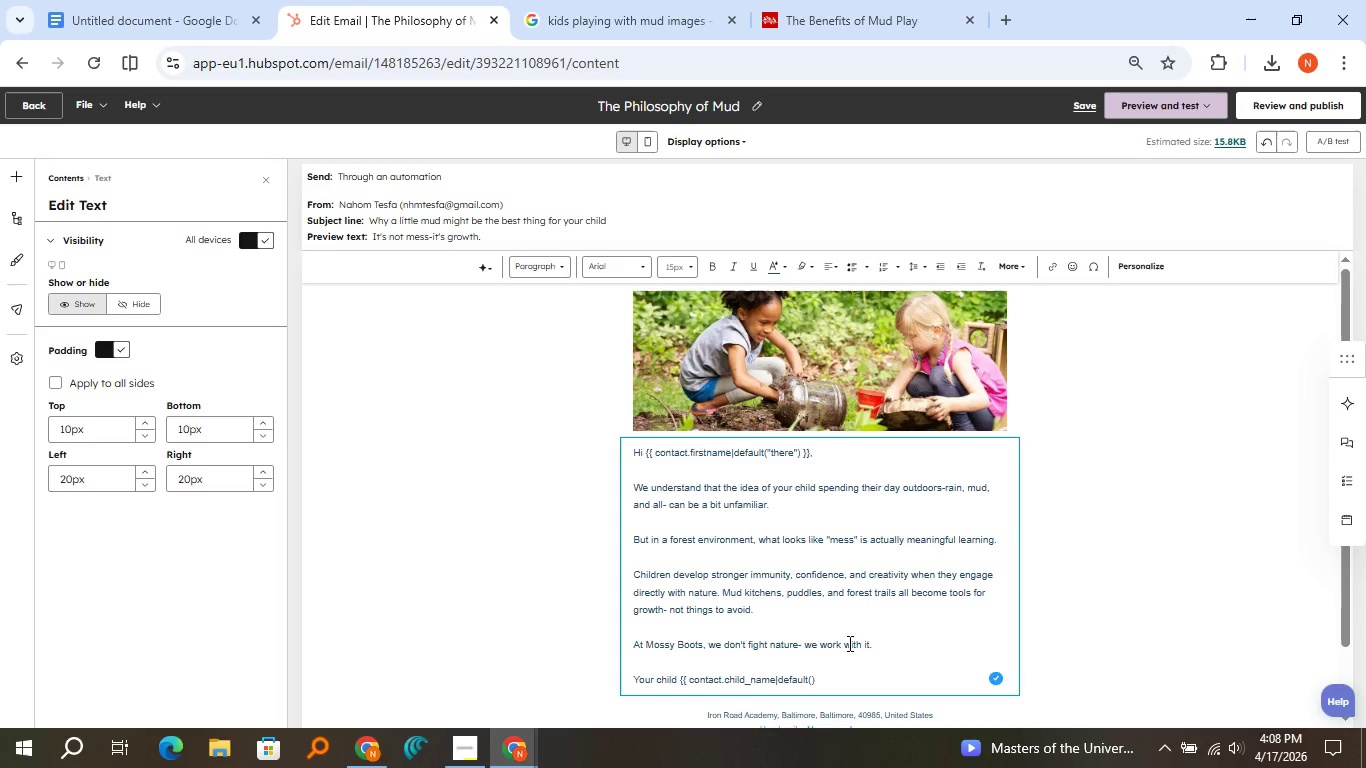 
type("your child')
 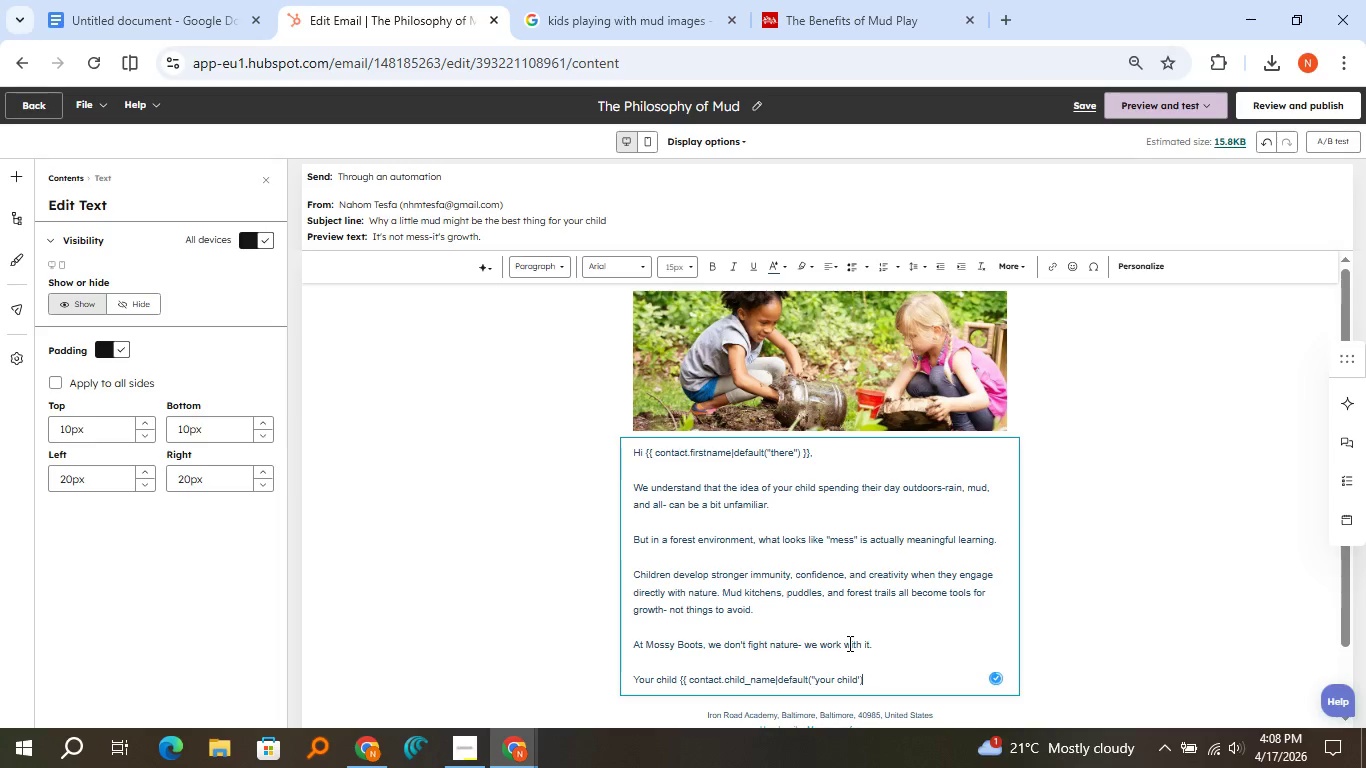 
key(ArrowRight)
 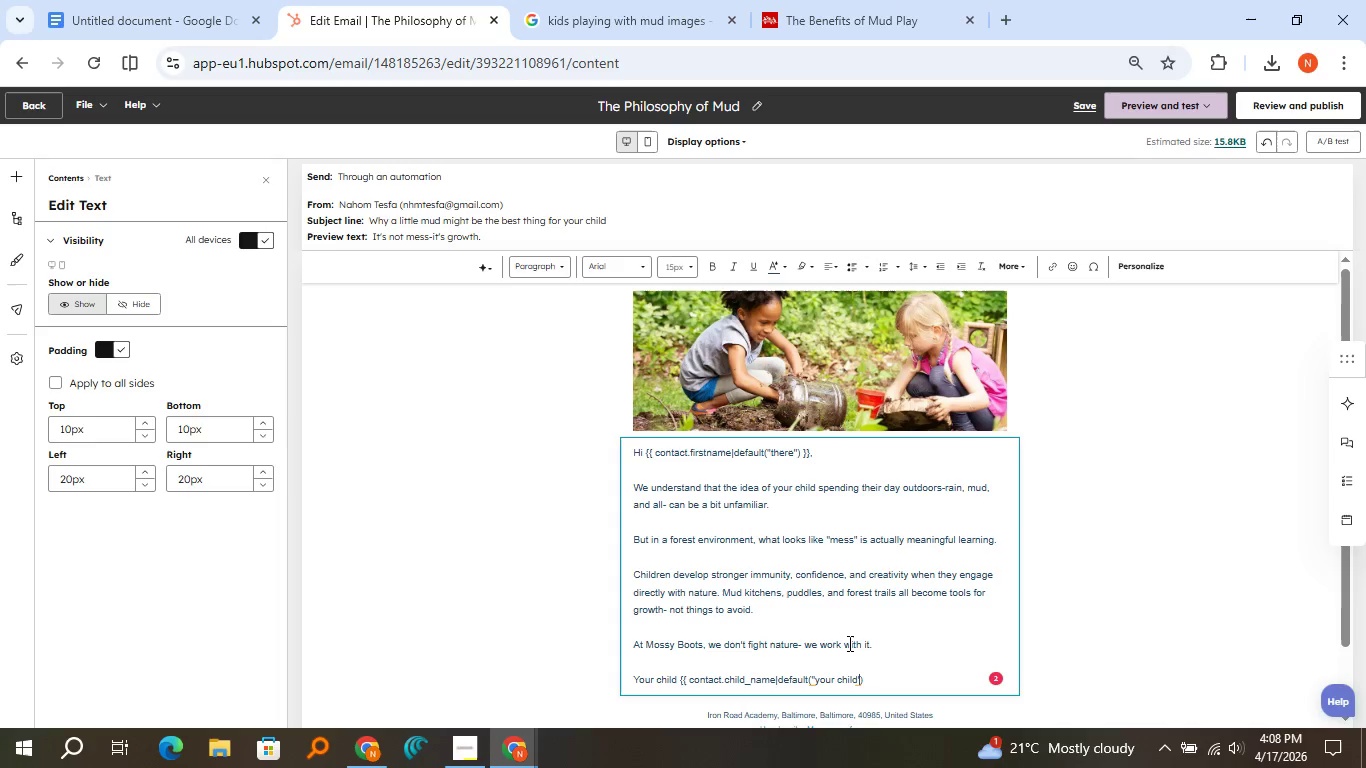 
key(ArrowLeft)
 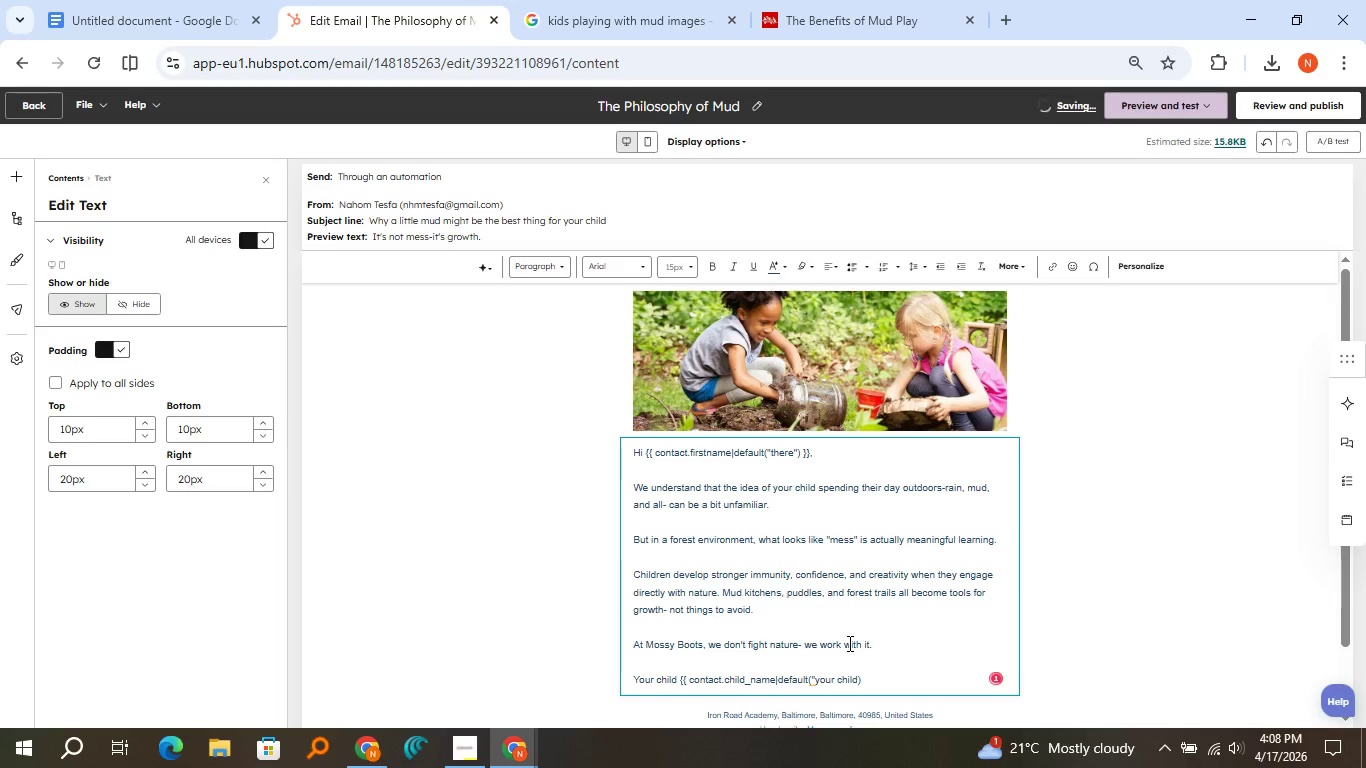 
key(Backspace)
 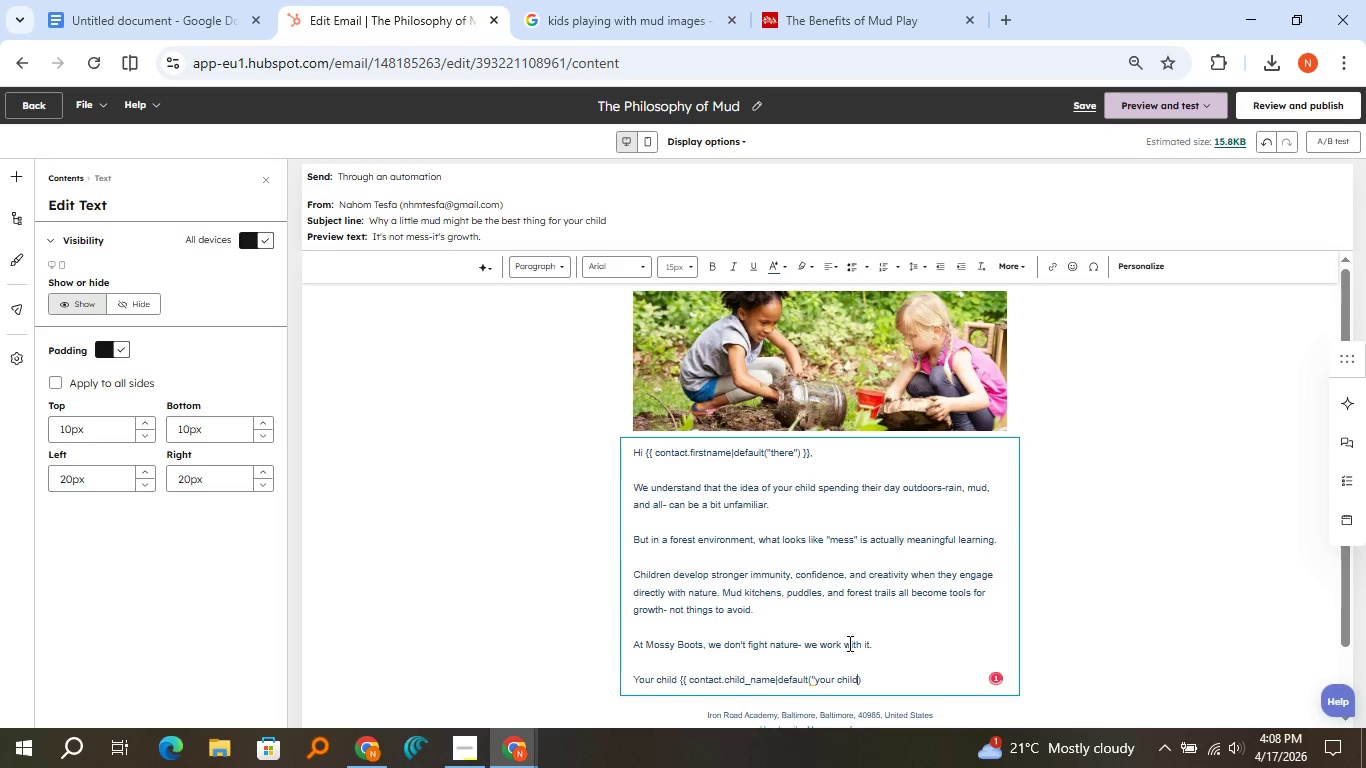 
key(Shift+Quote)
 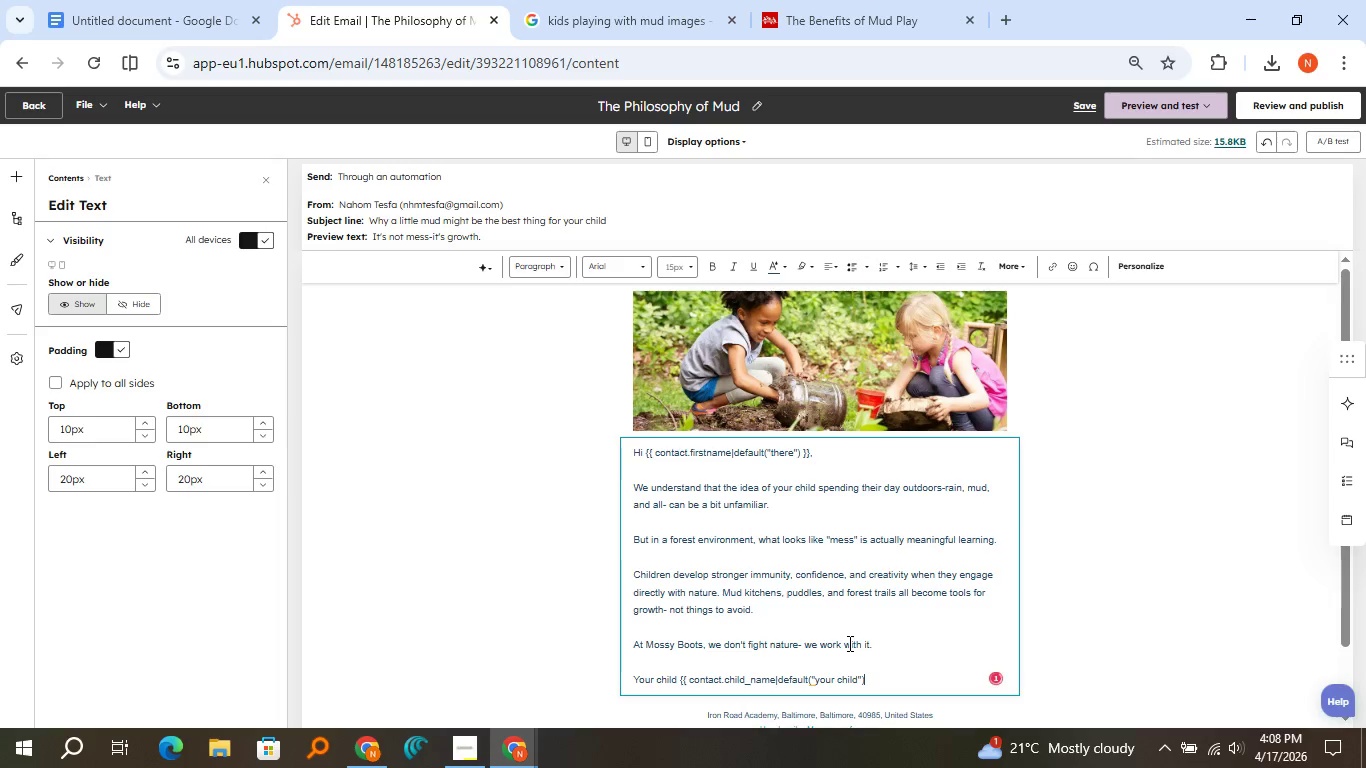 
key(ArrowRight)
 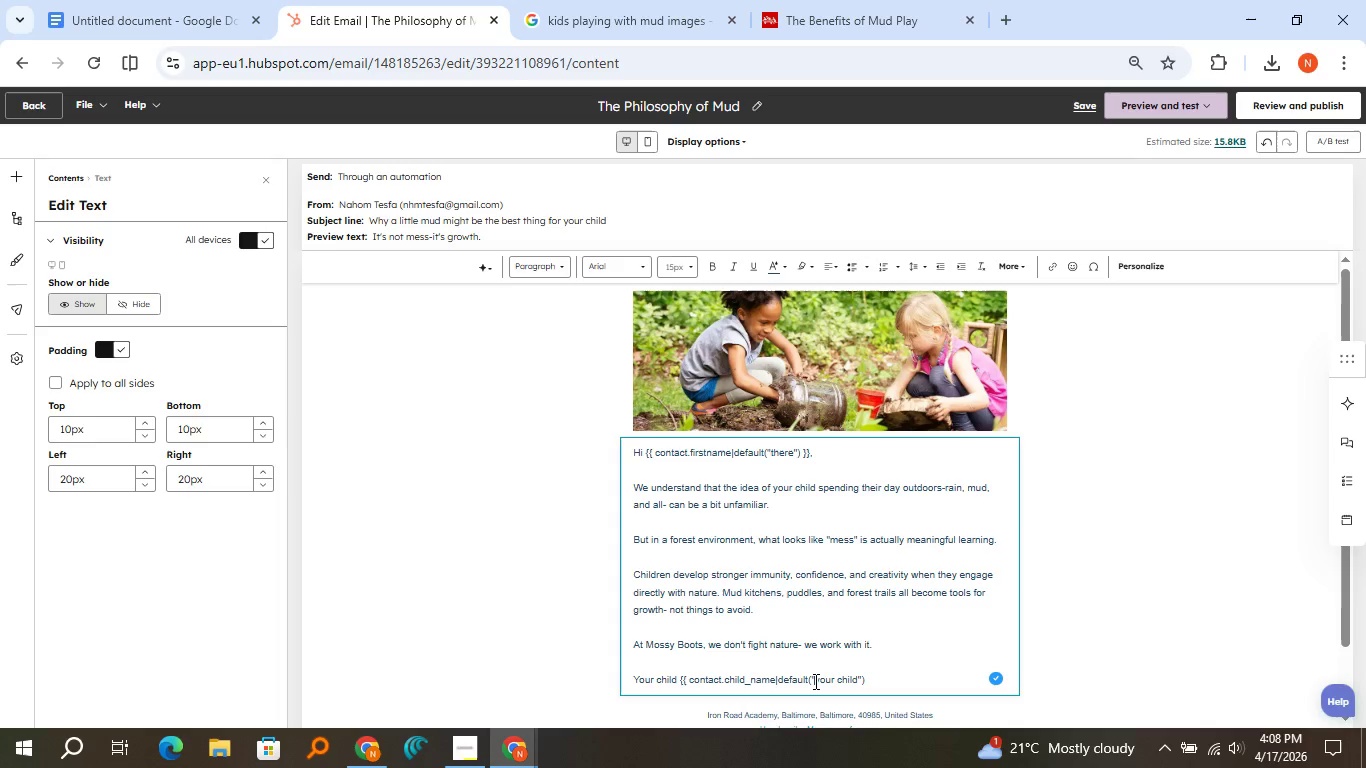 
left_click([814, 681])
 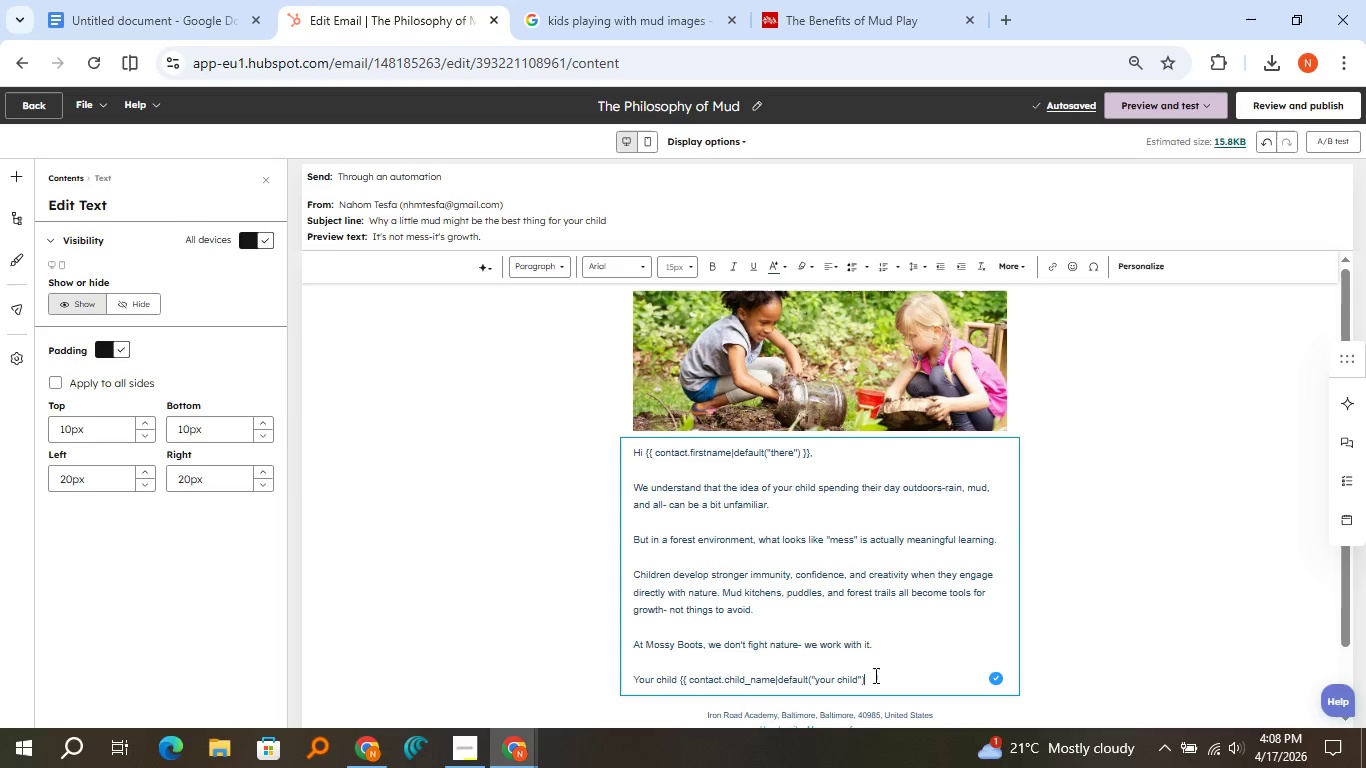 
left_click([874, 675])
 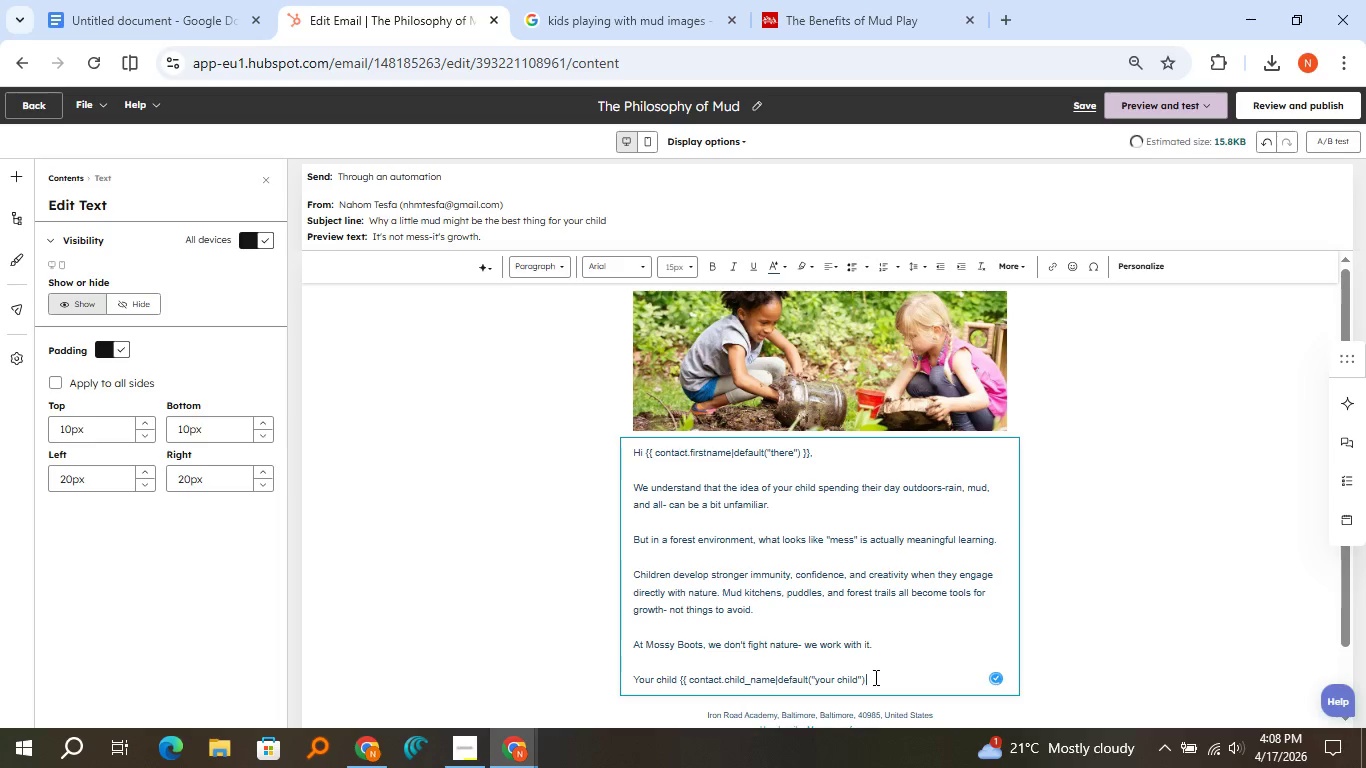 
key(Space)
 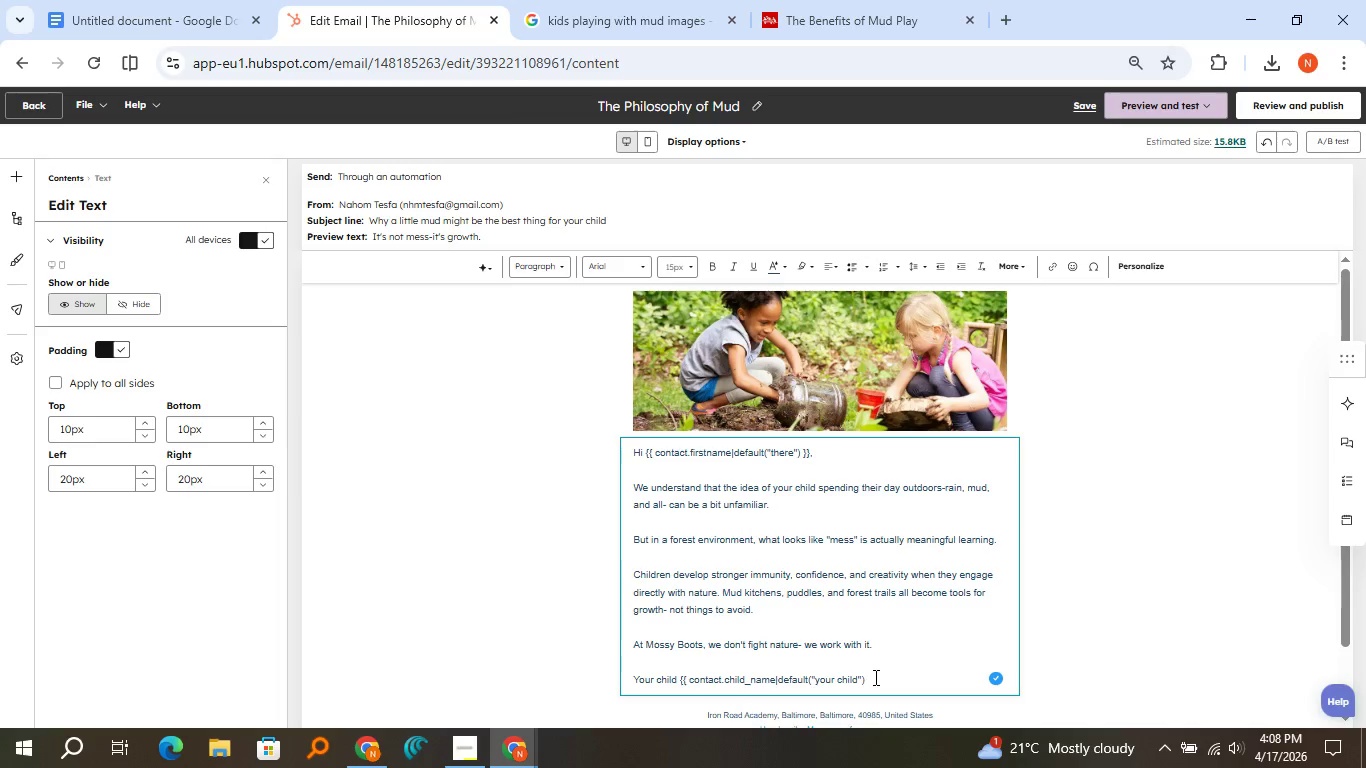 
type(}}, will learn to exlore, adapt )
key(Backspace)
type(, and thrivr)
key(Backspace)
type(e in every season.)
 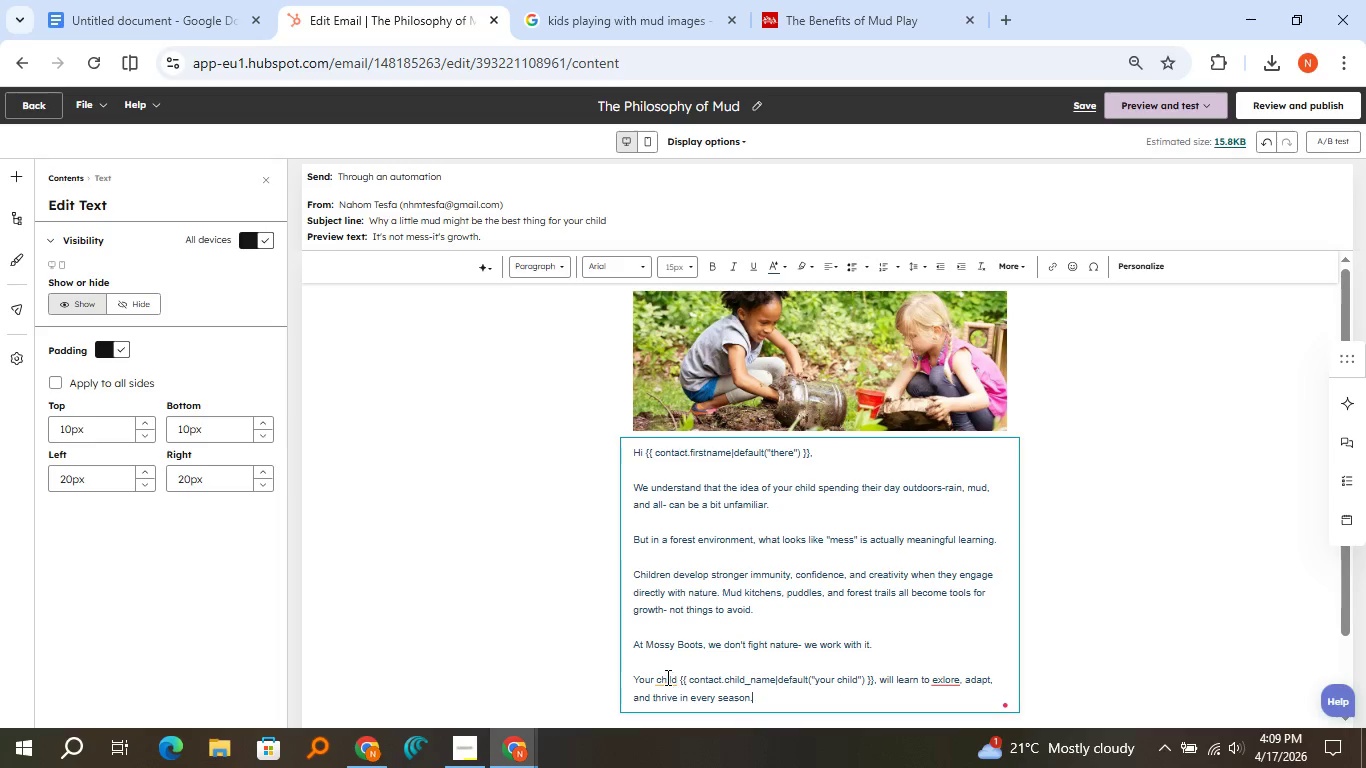 
left_click([666, 677])
 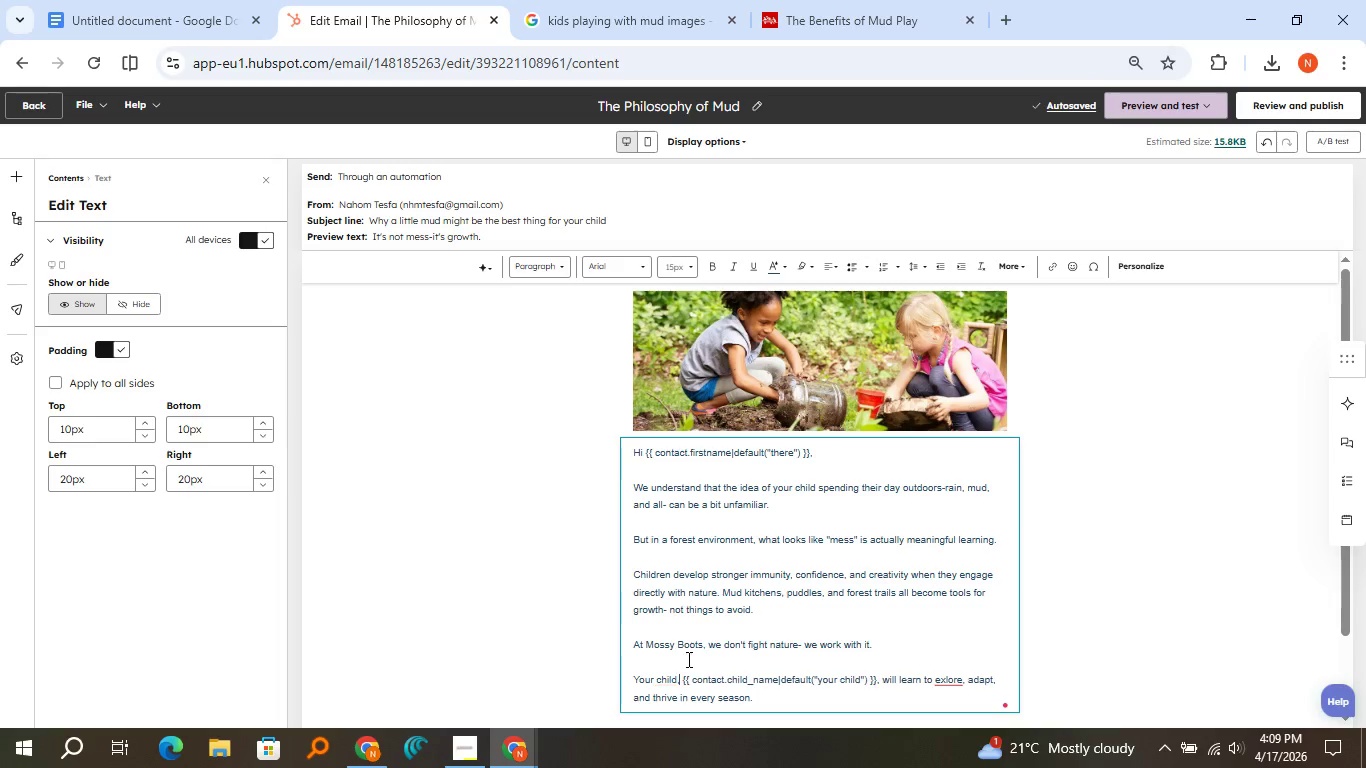 
left_click([684, 659])
 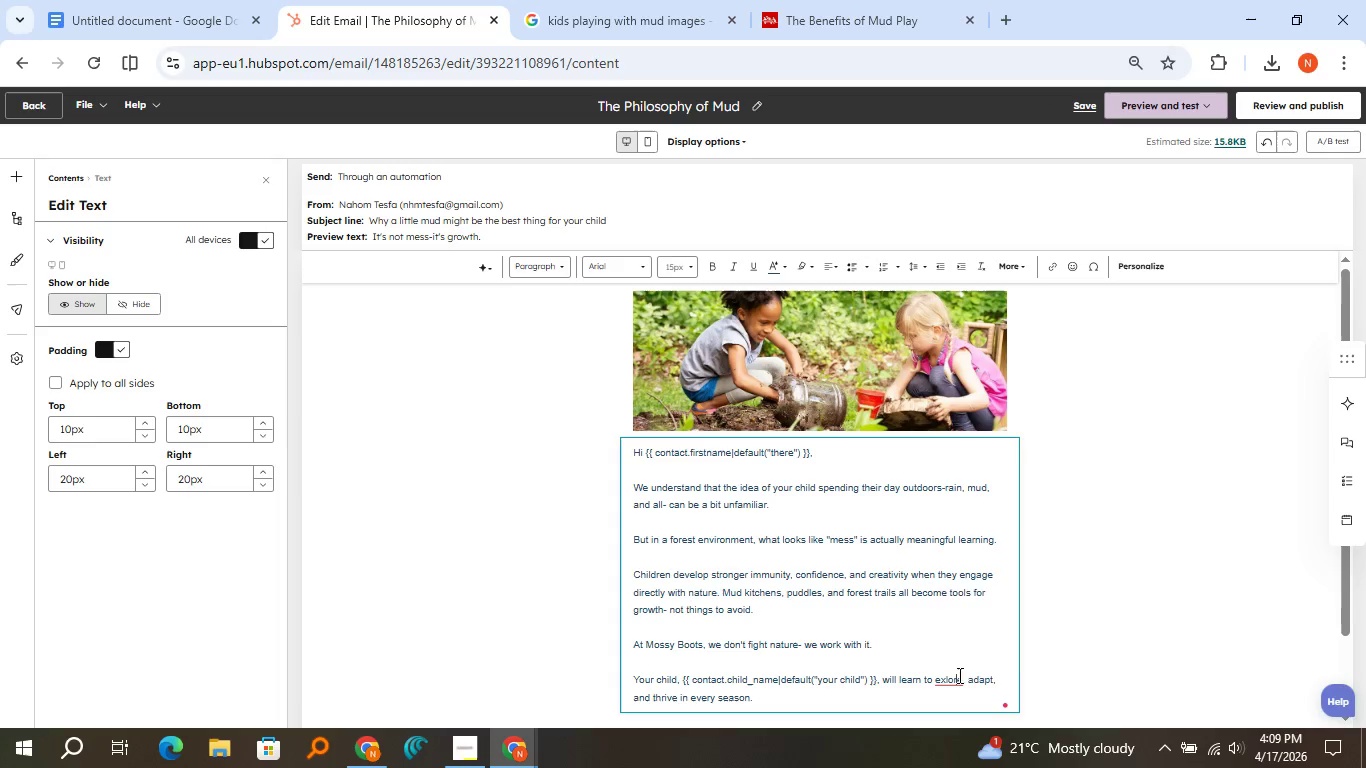 
left_click([958, 675])
 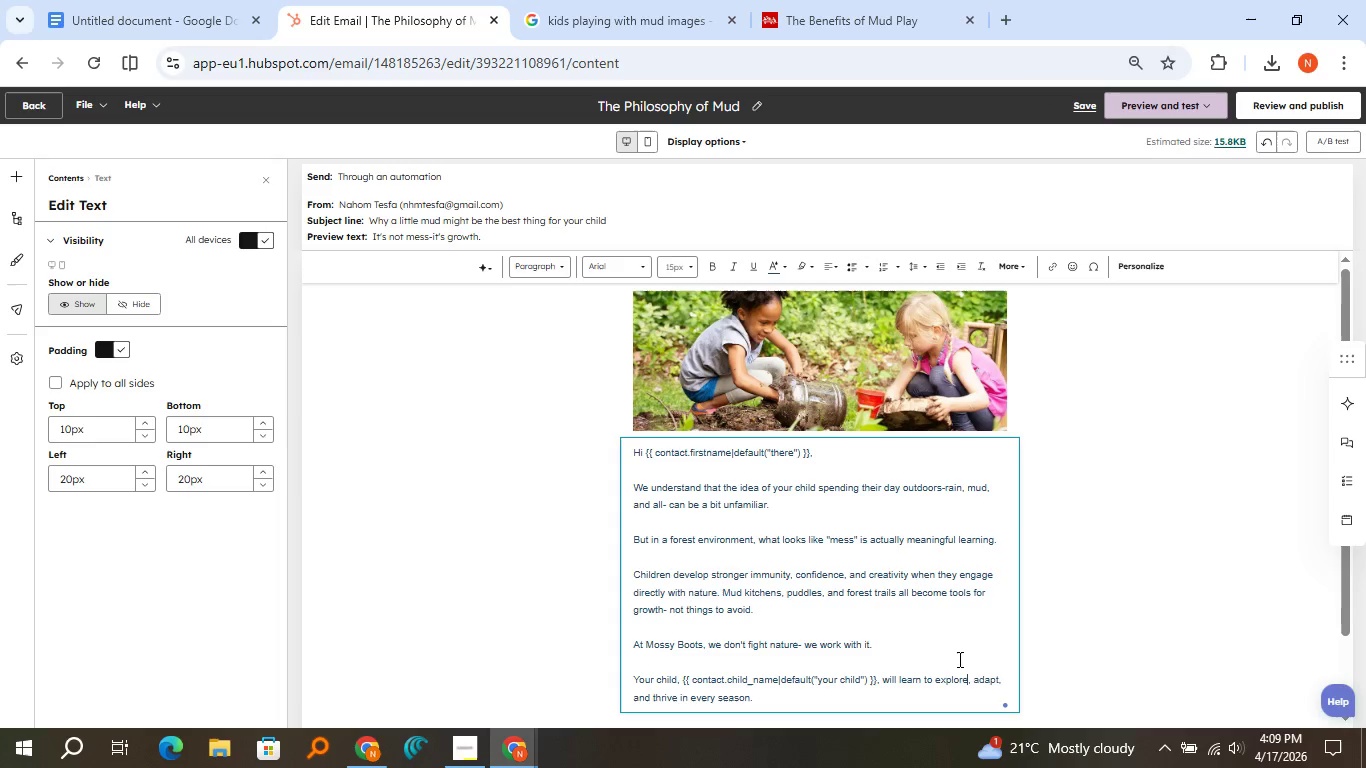 
left_click([958, 659])
 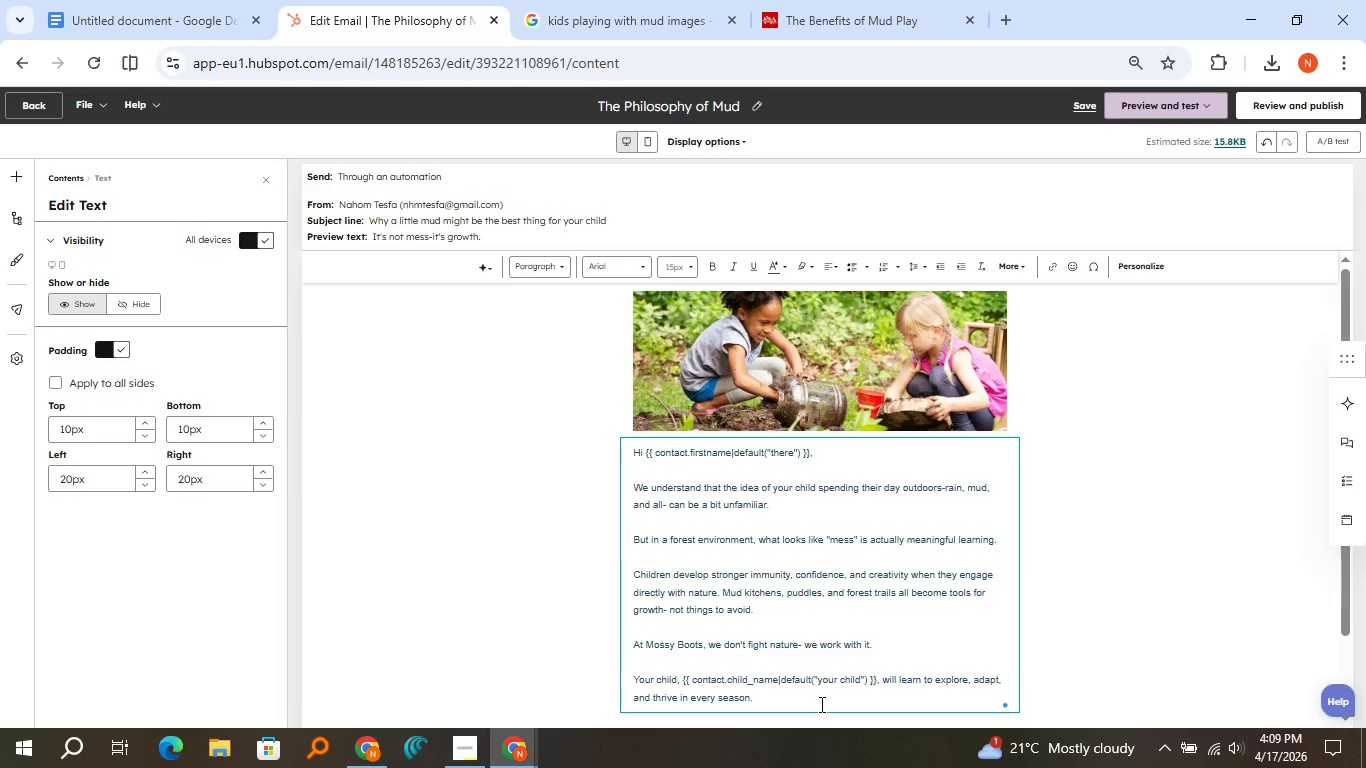 
left_click([820, 704])
 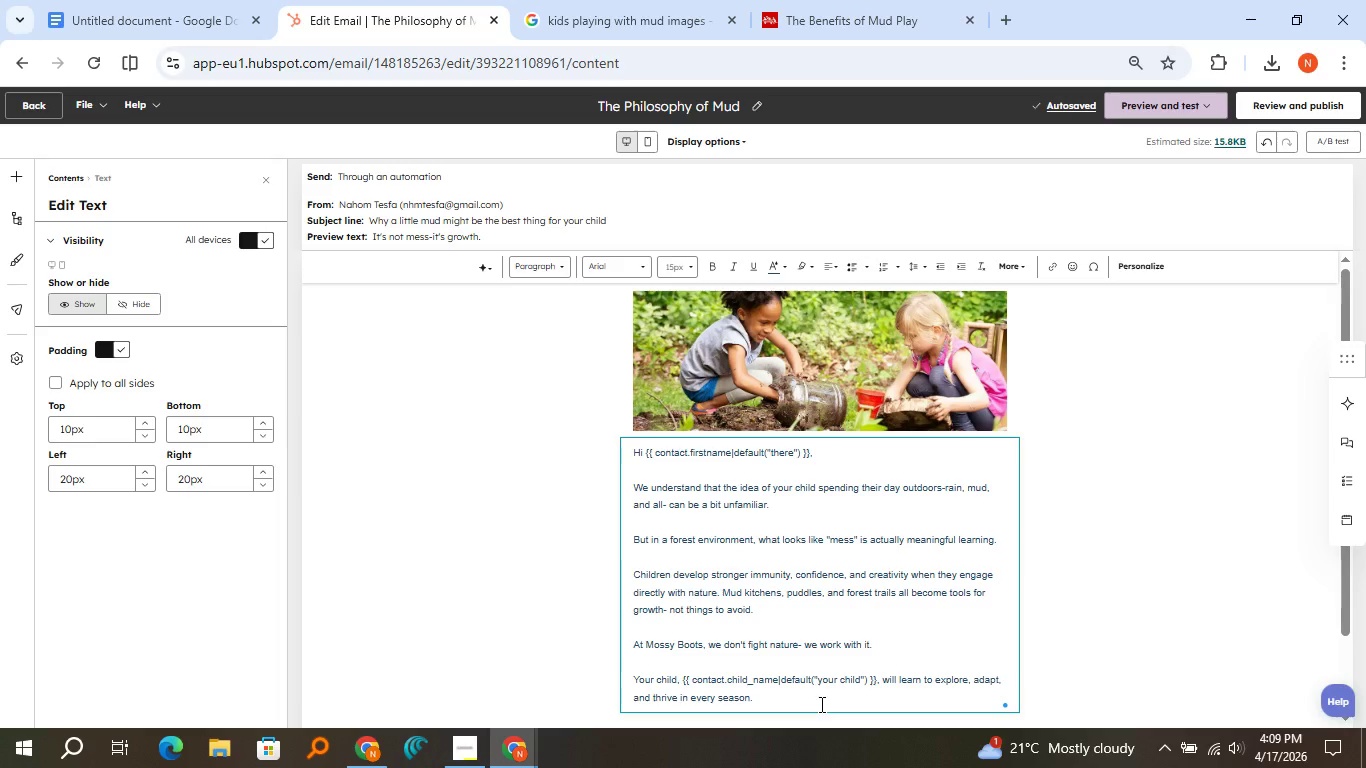 
key(Enter)
 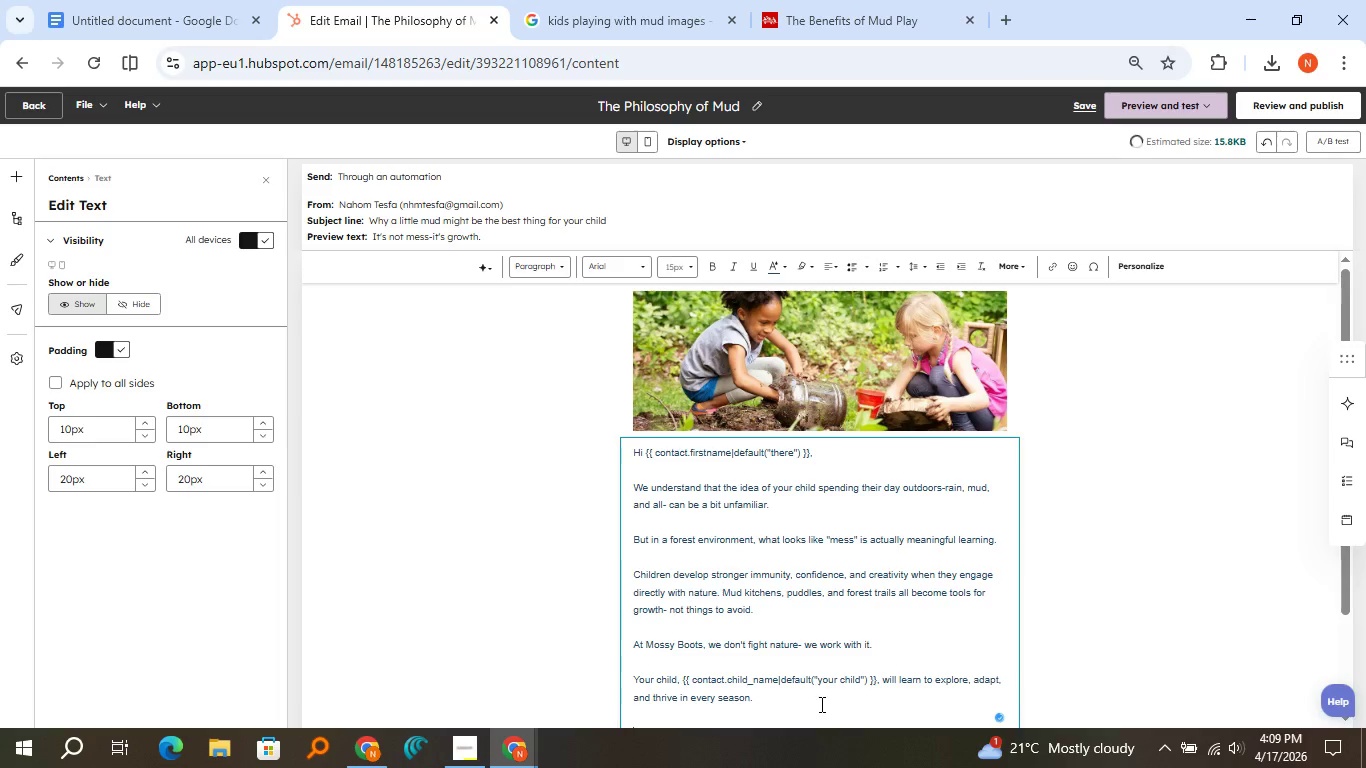 
key(Enter)
 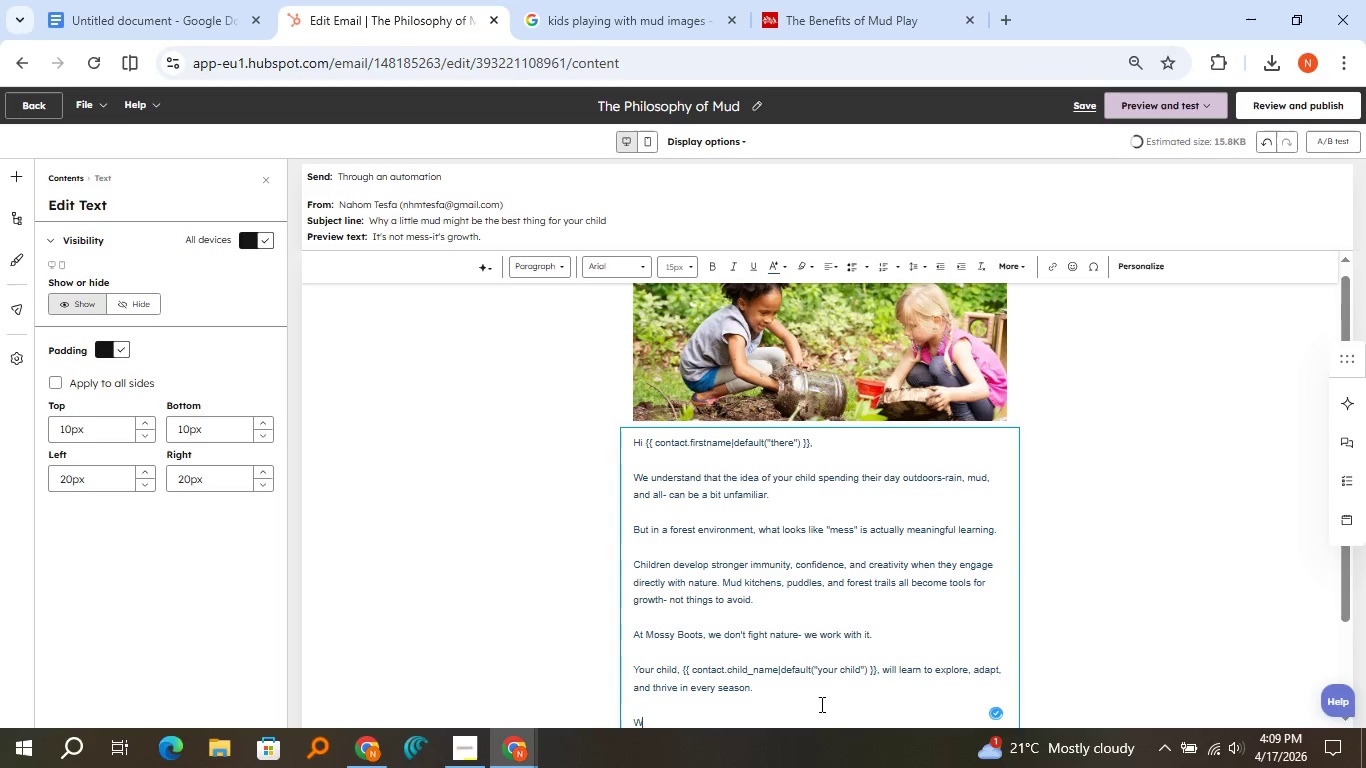 
type(We're here to support you every step of the way.)
 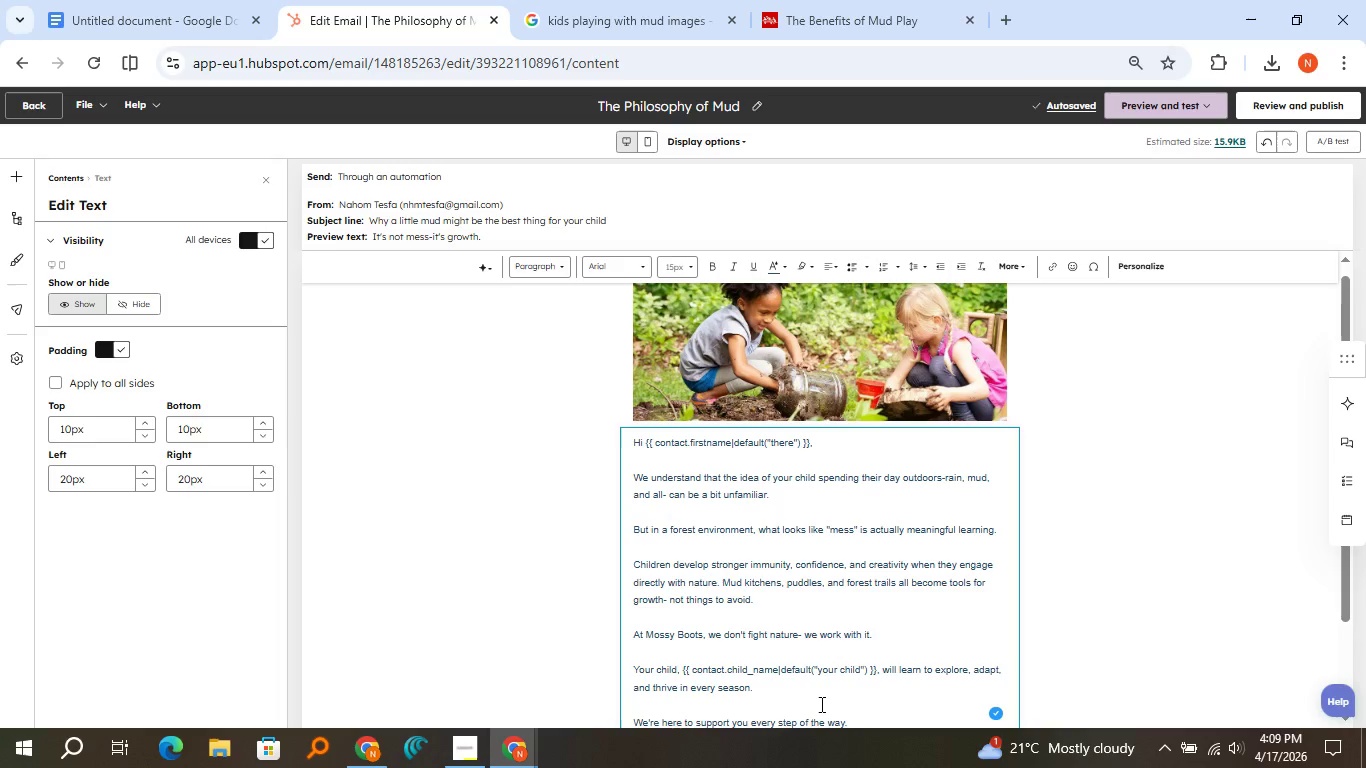 
wait(7.5)
 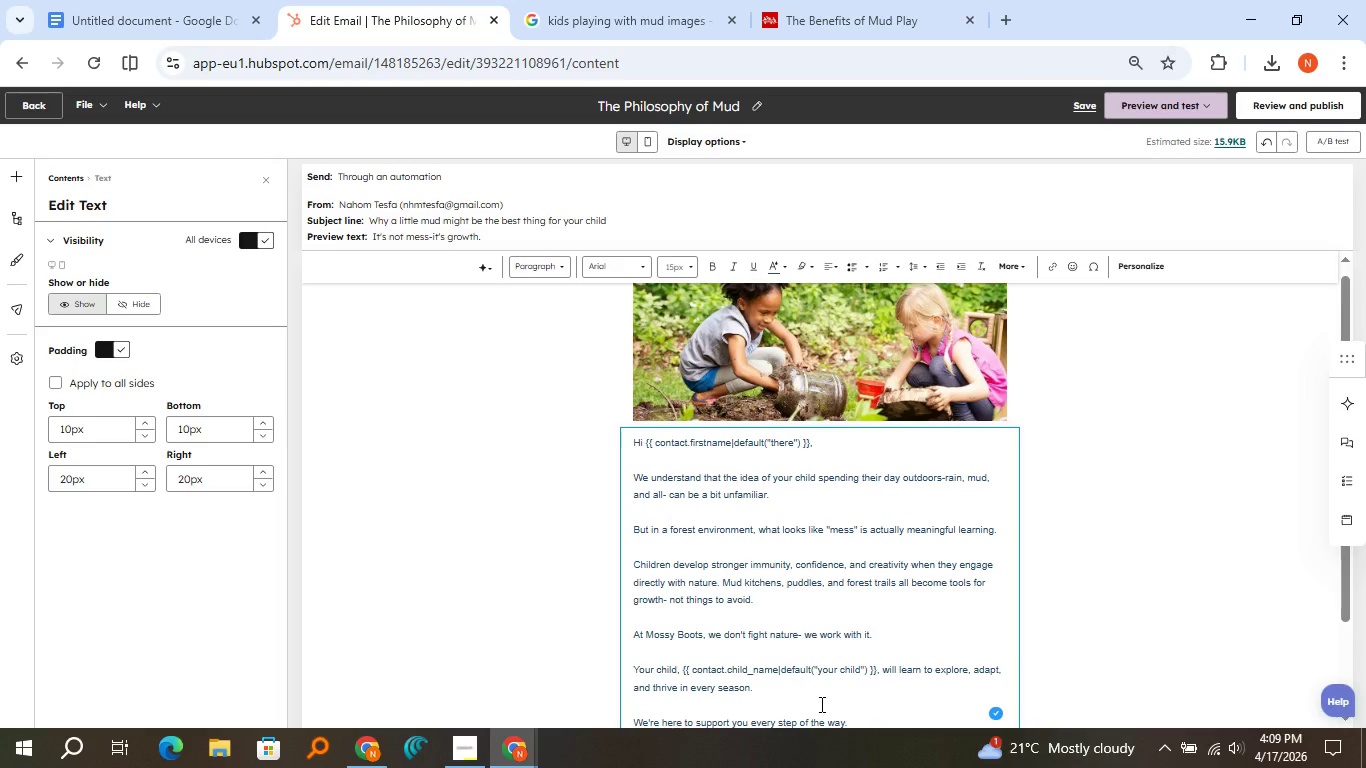 
scroll: coordinate [820, 704], scroll_direction: down, amount: 2.0
 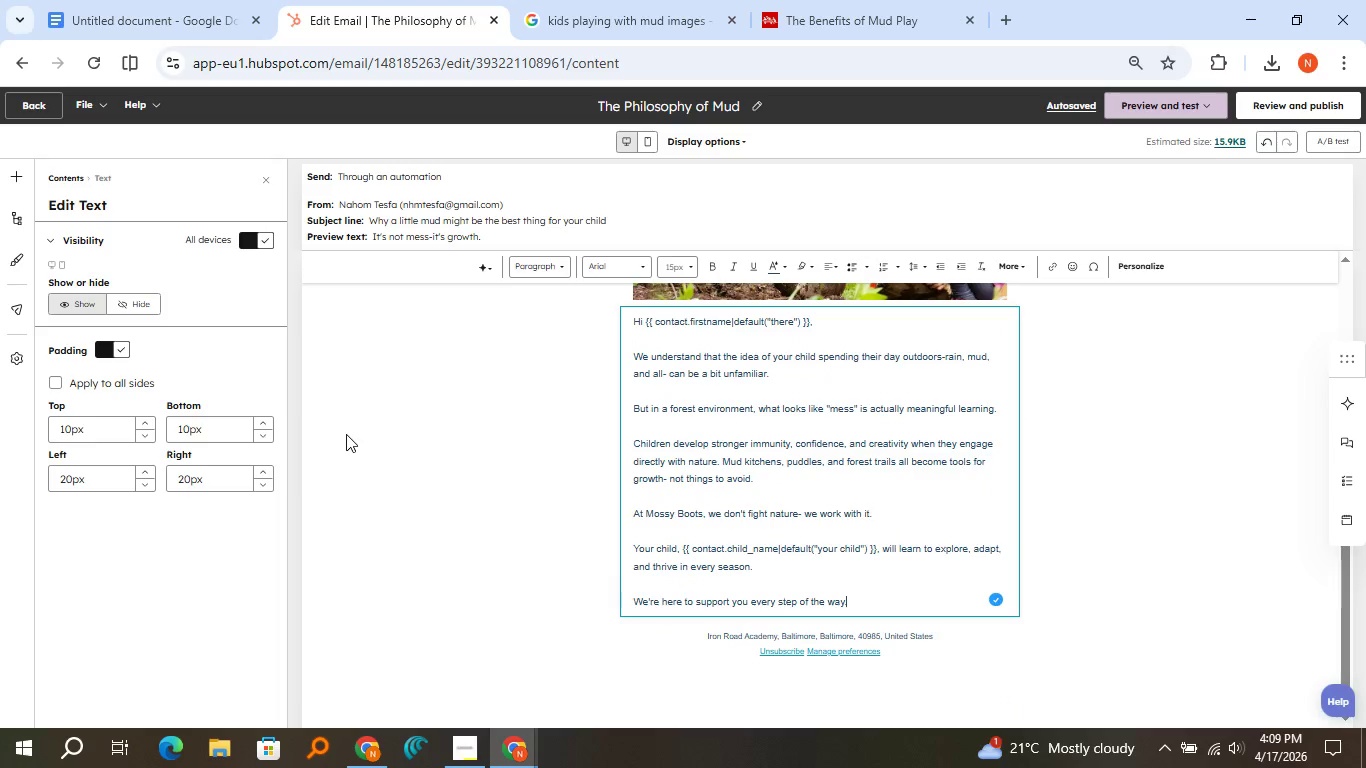 
wait(6.34)
 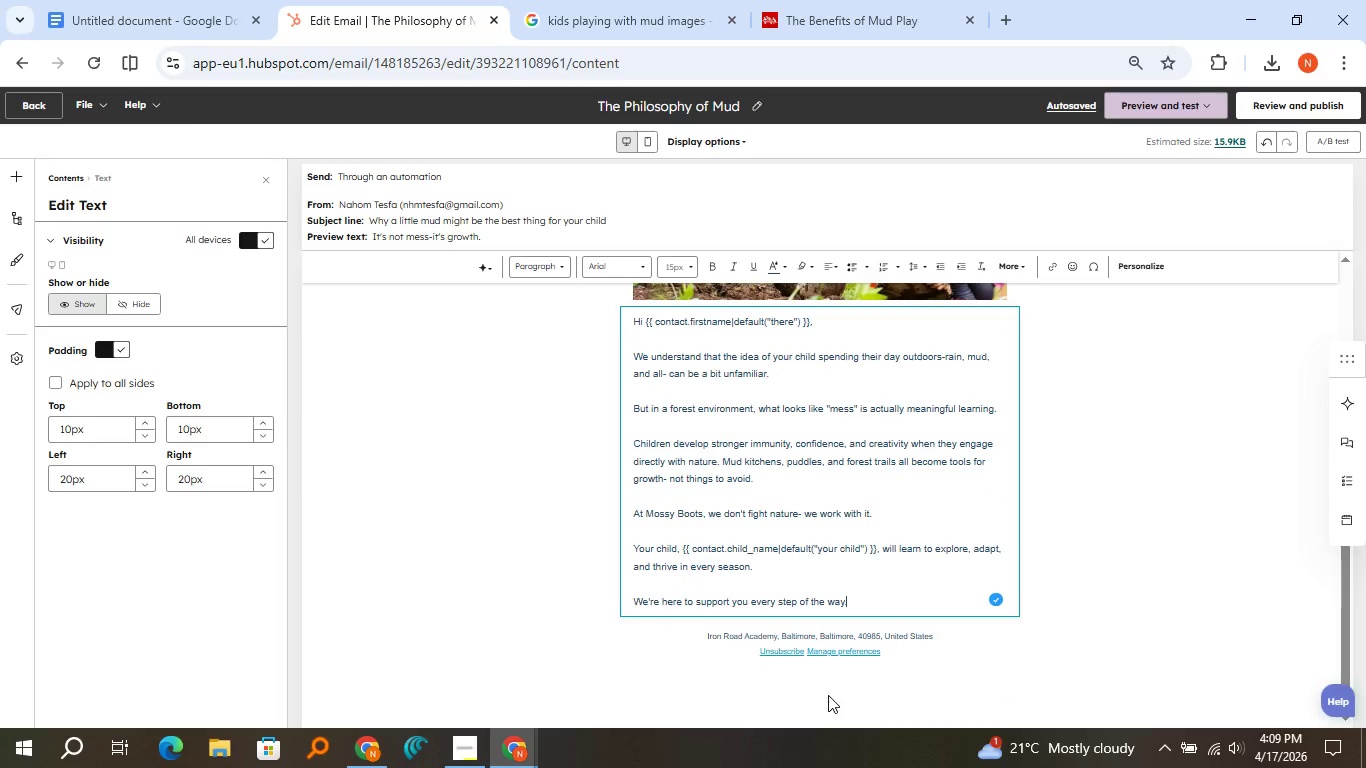 
left_click([4, 174])
 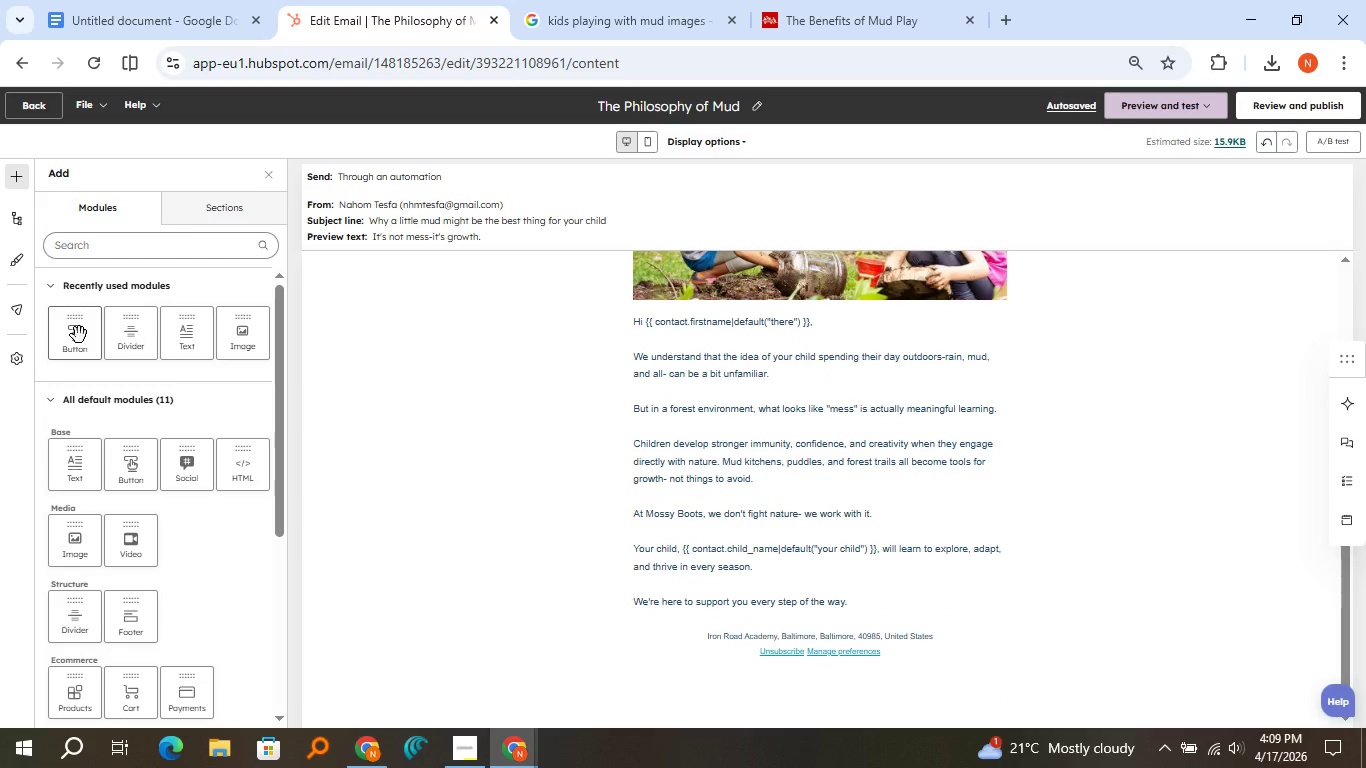 
left_click_drag(start_coordinate=[78, 335], to_coordinate=[683, 605])
 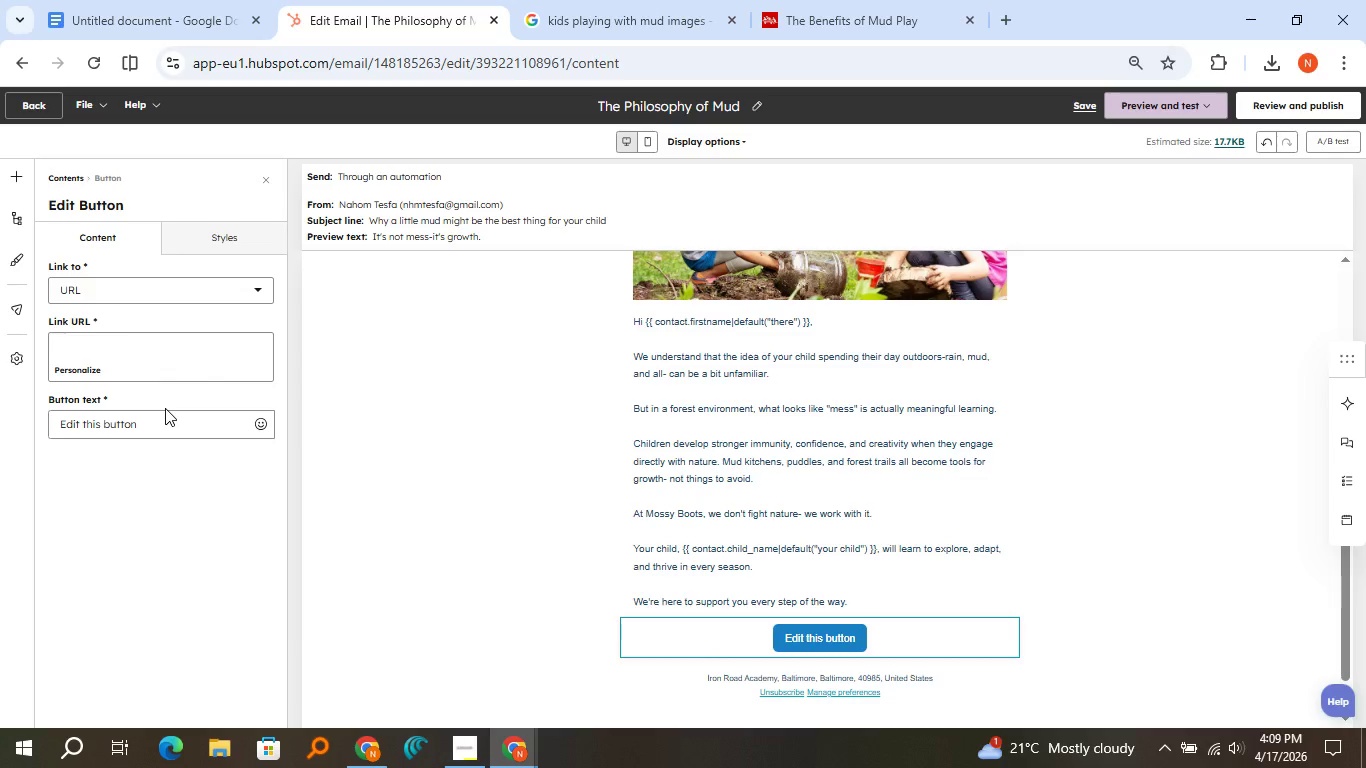 
double_click([167, 412])
 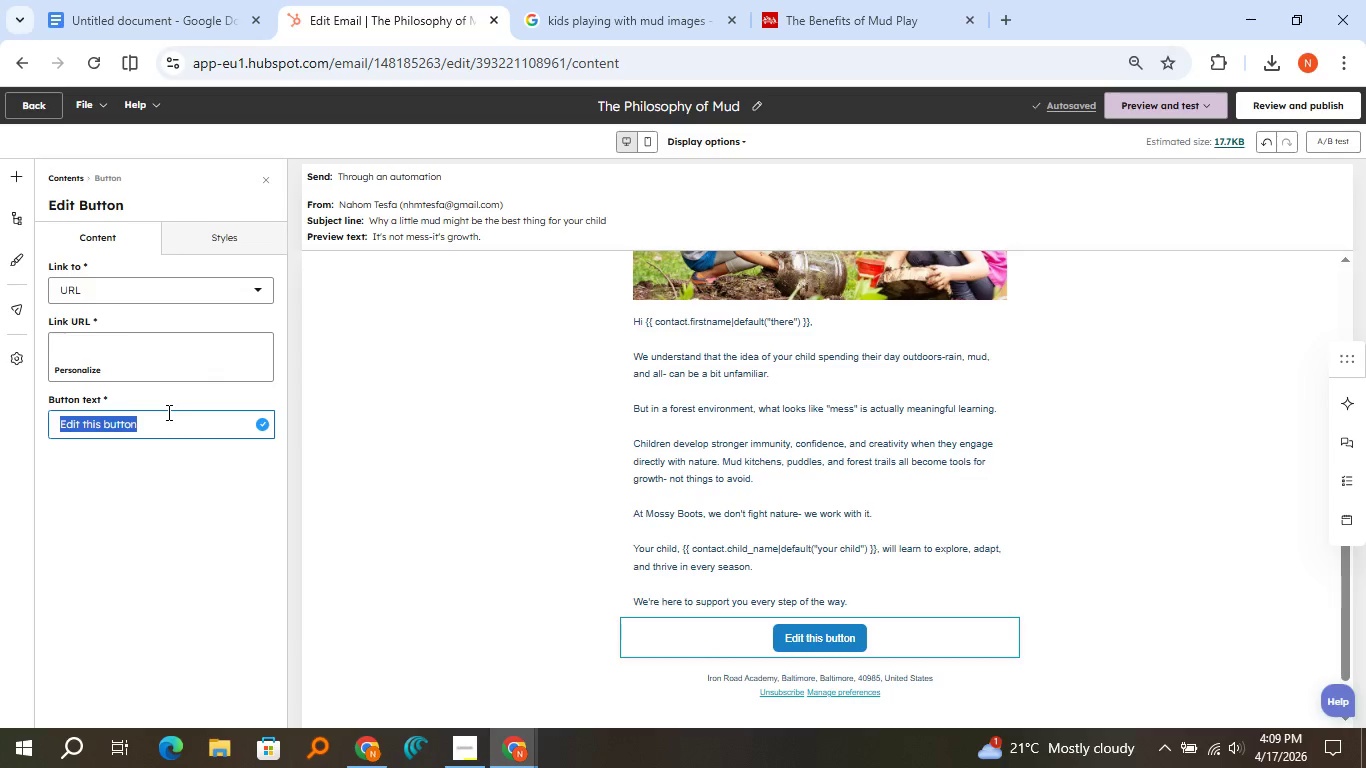 
triple_click([167, 412])
 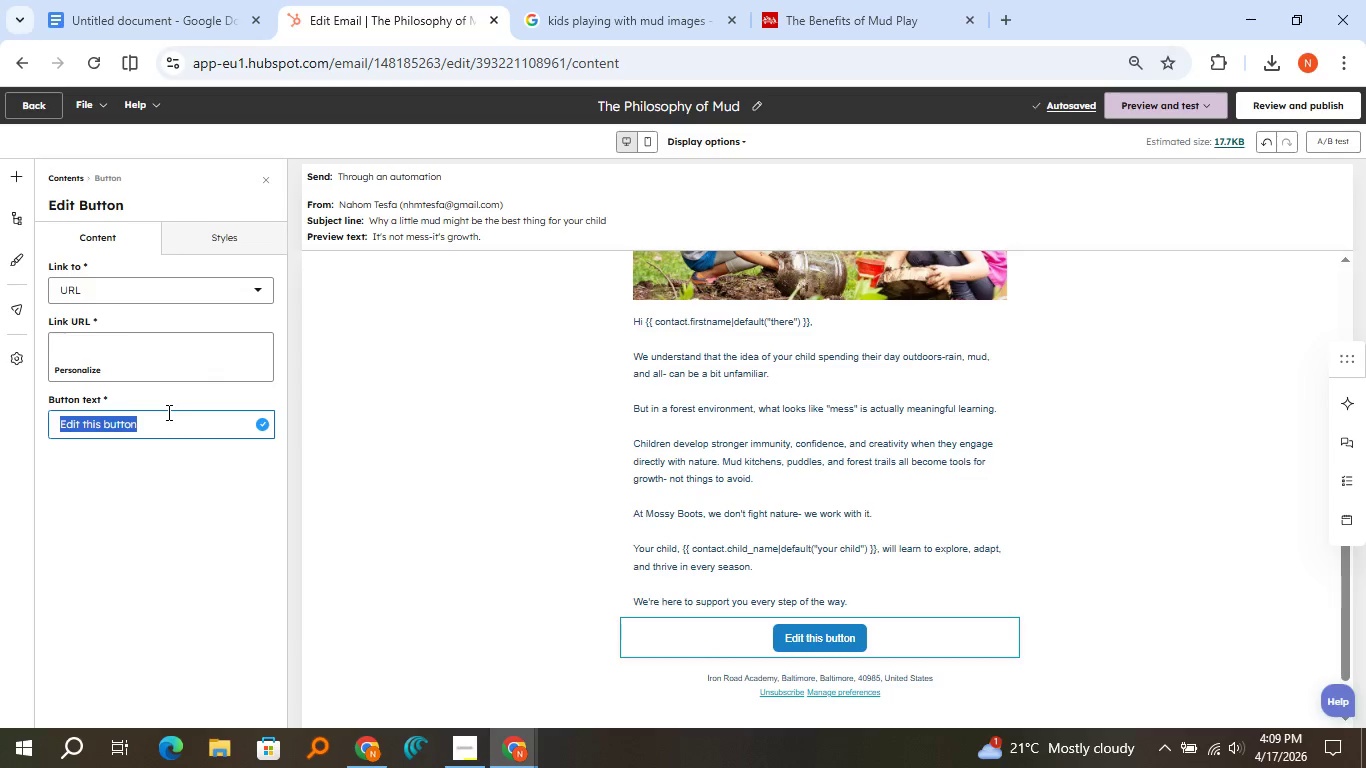 
type(View Enrollment Details)
 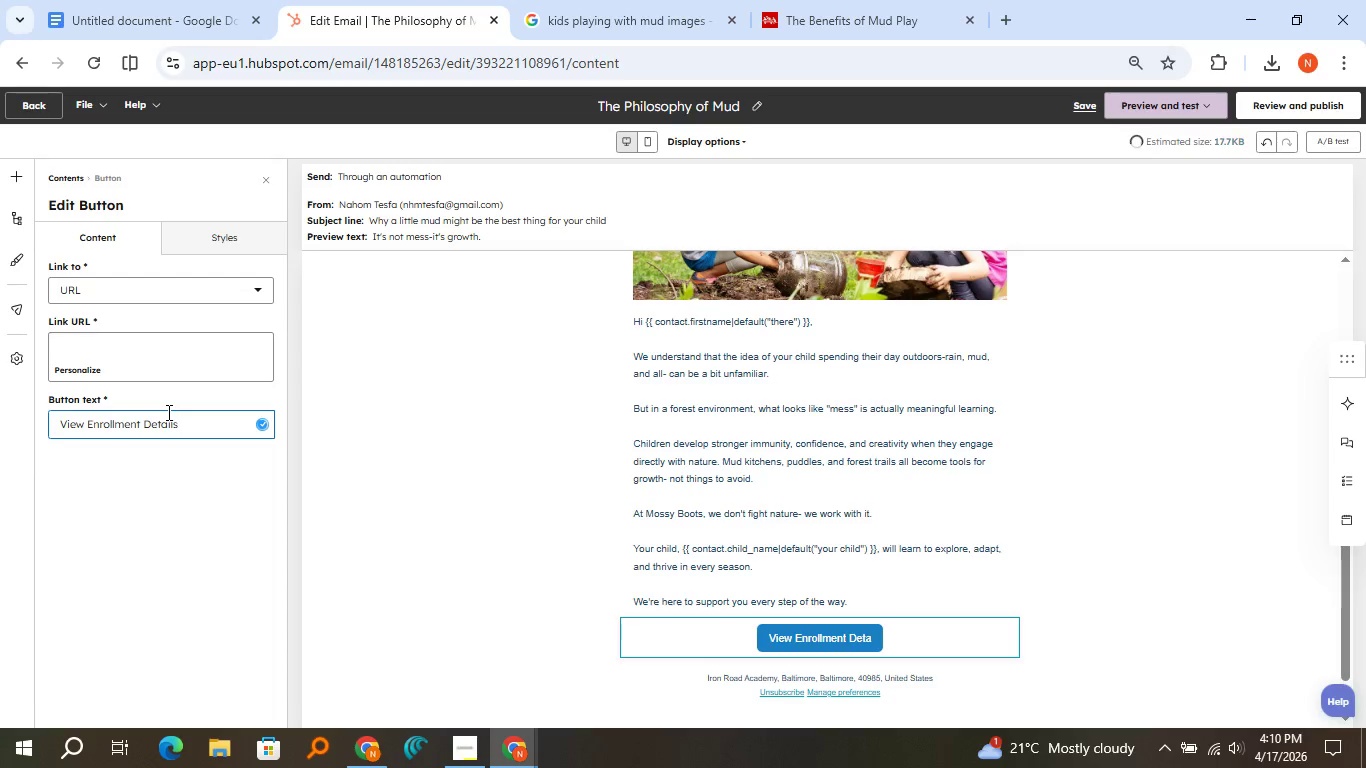 
left_click([193, 378])
 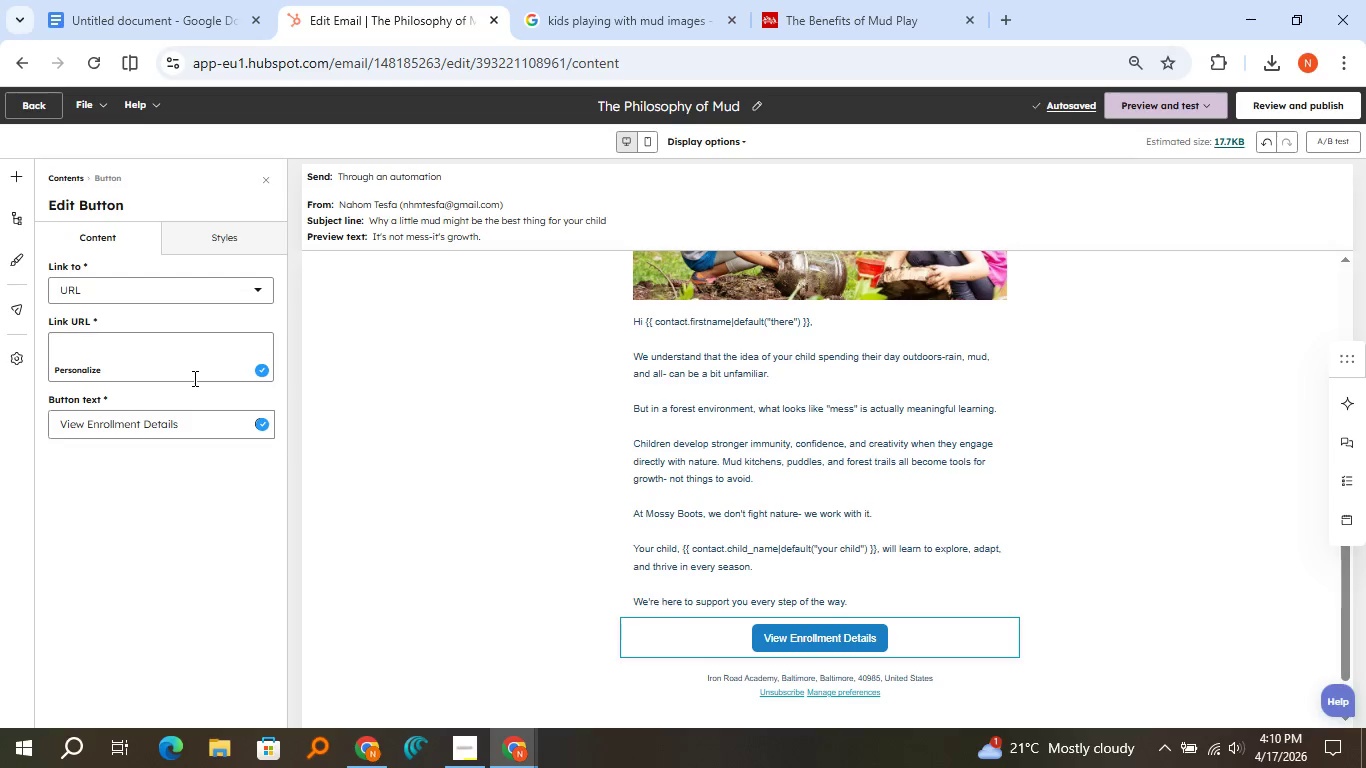 
type(httpd)
key(Backspace)
type(s://mossyboots.com/enroll)
 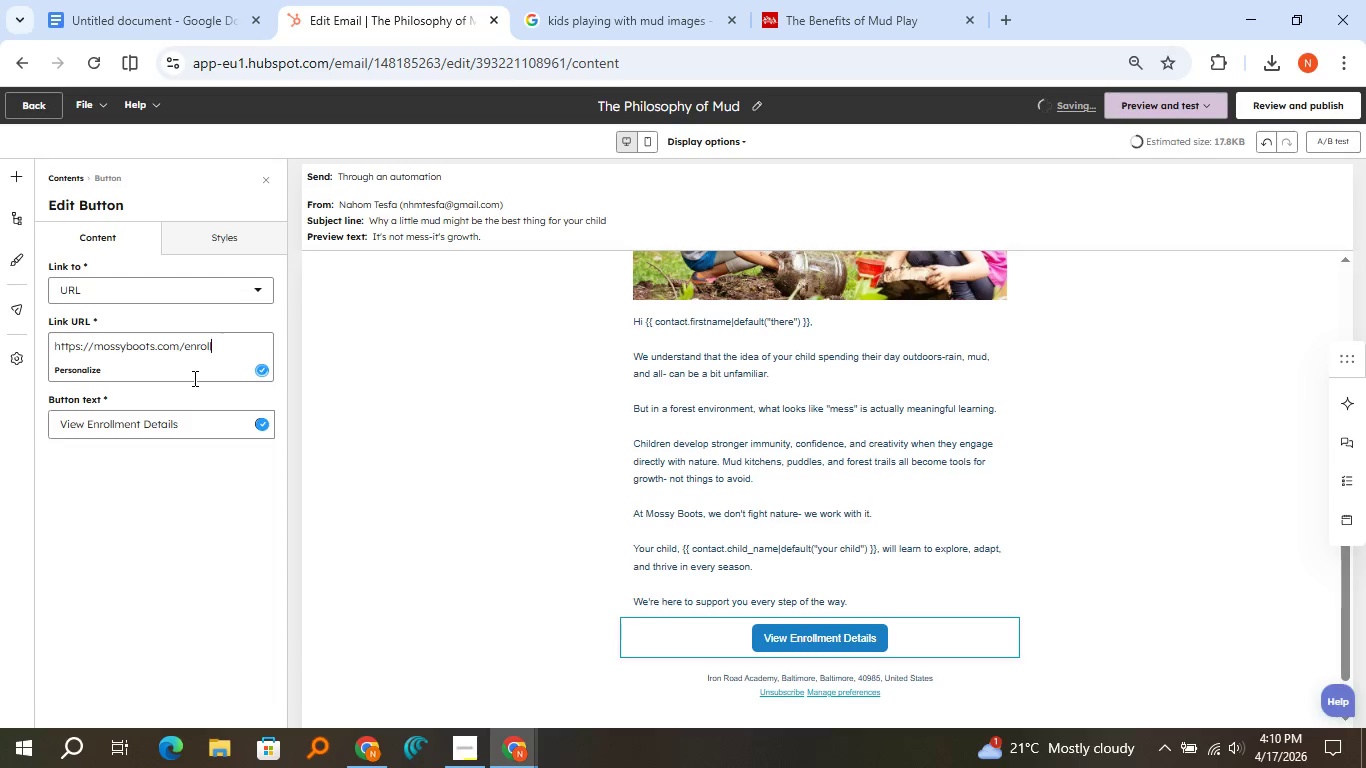 
hold_key(key=ShiftRight, duration=0.61)
 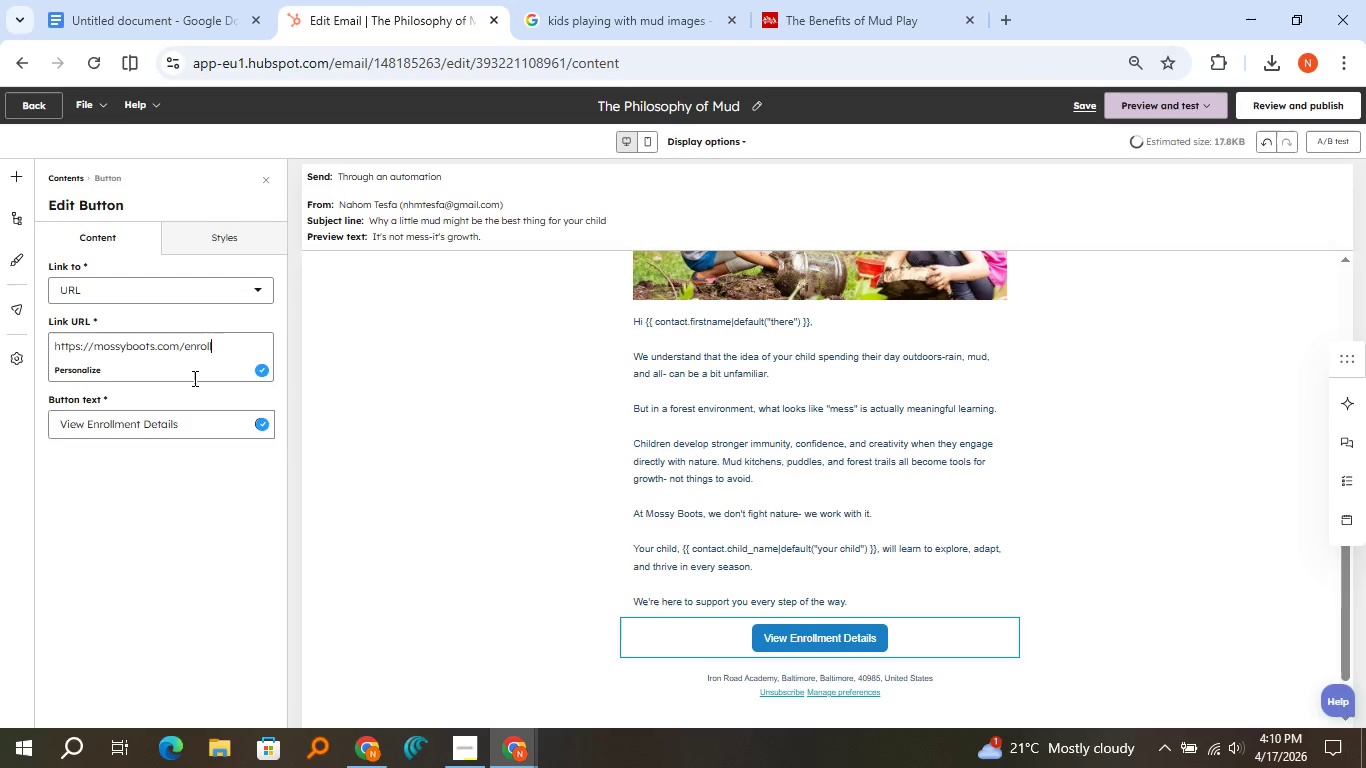 
type(utm)
 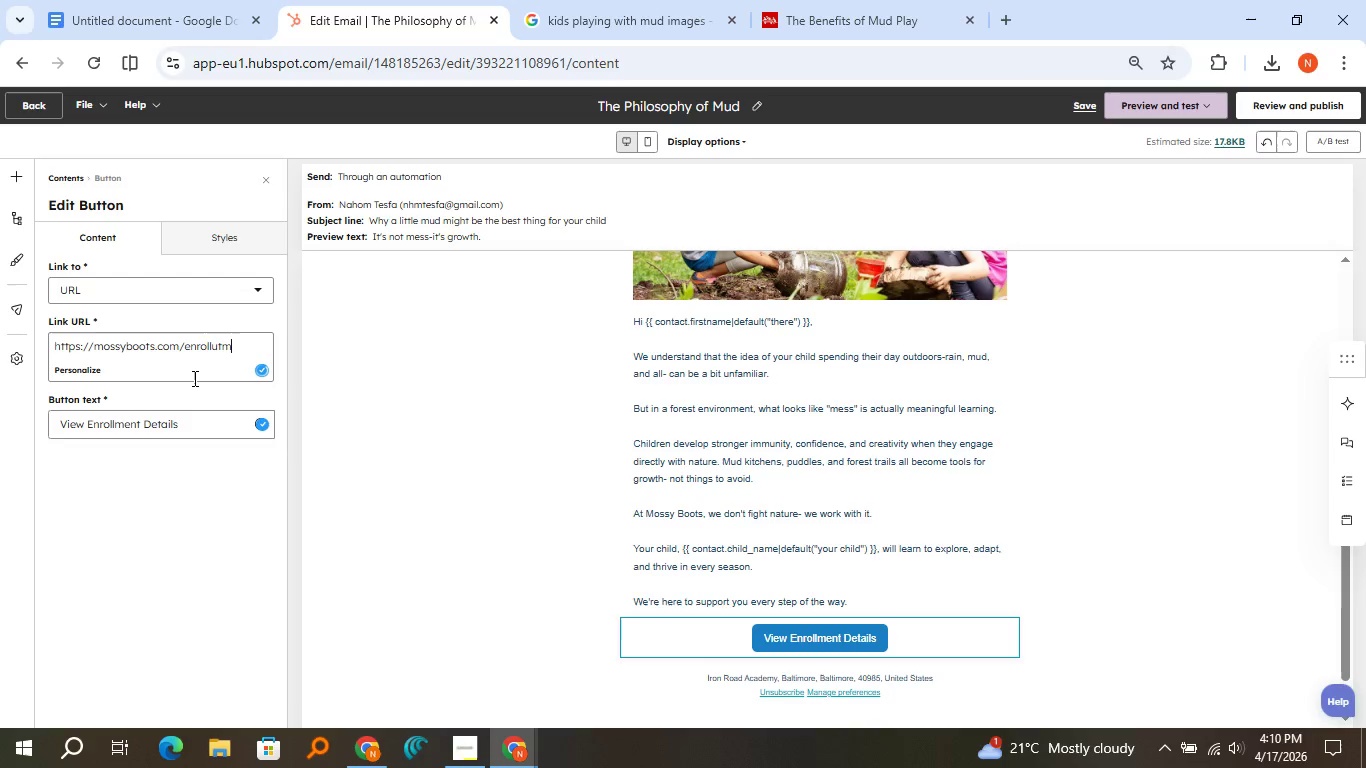 
key(ArrowLeft)
 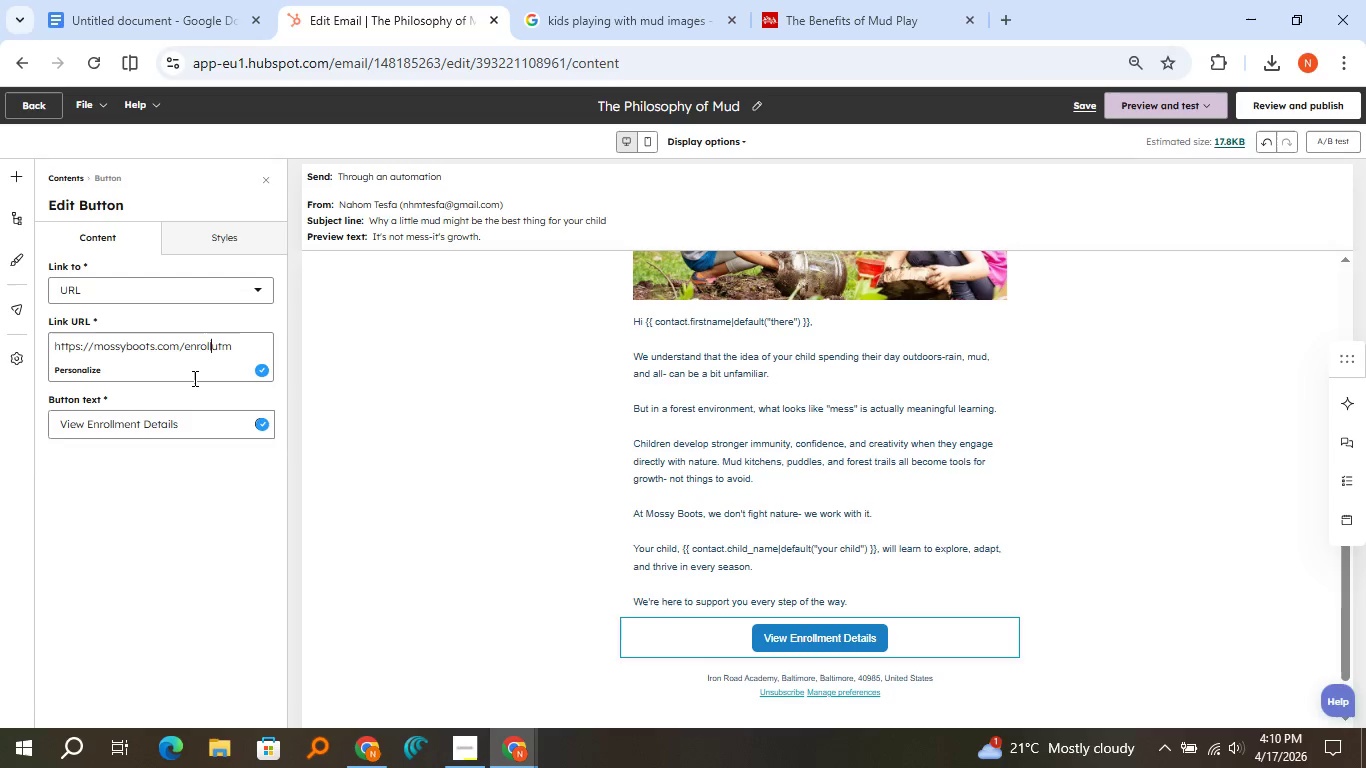 
key(ArrowLeft)
 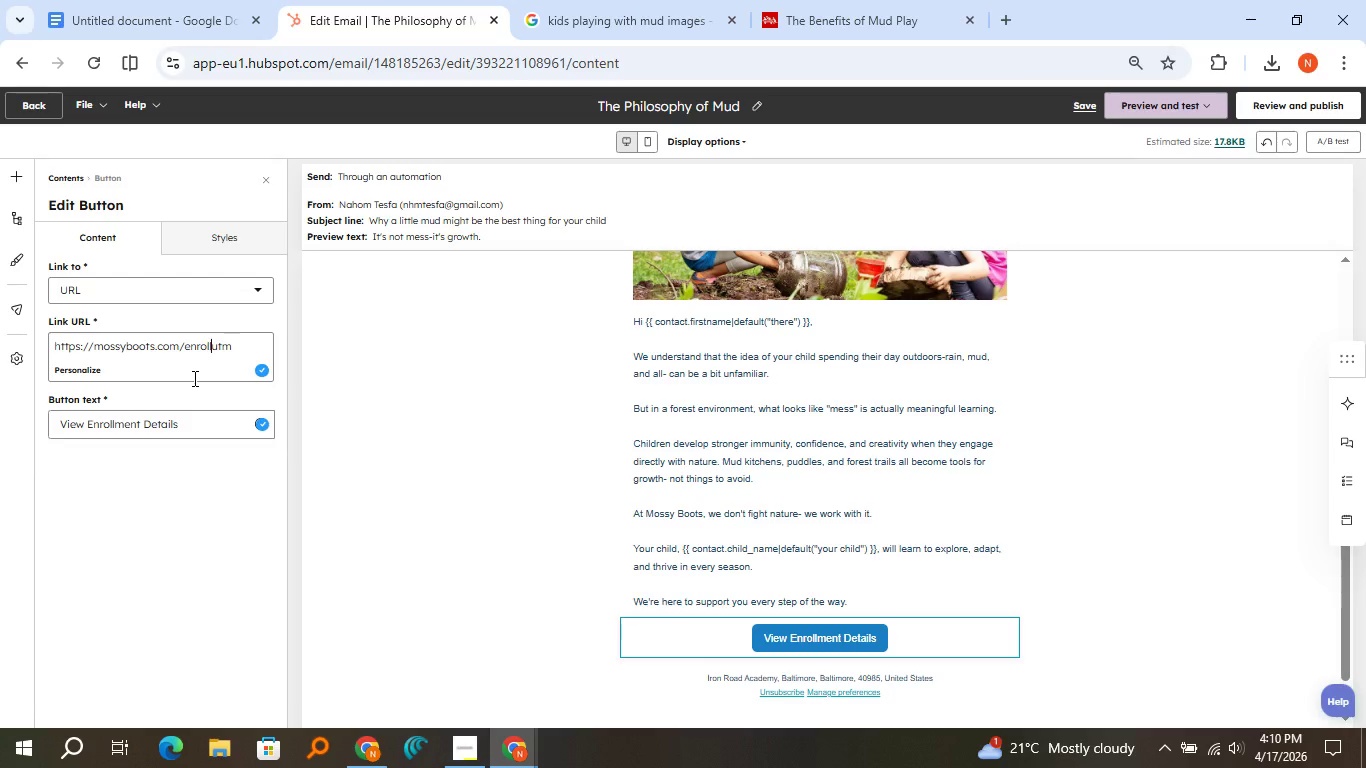 
key(ArrowLeft)
 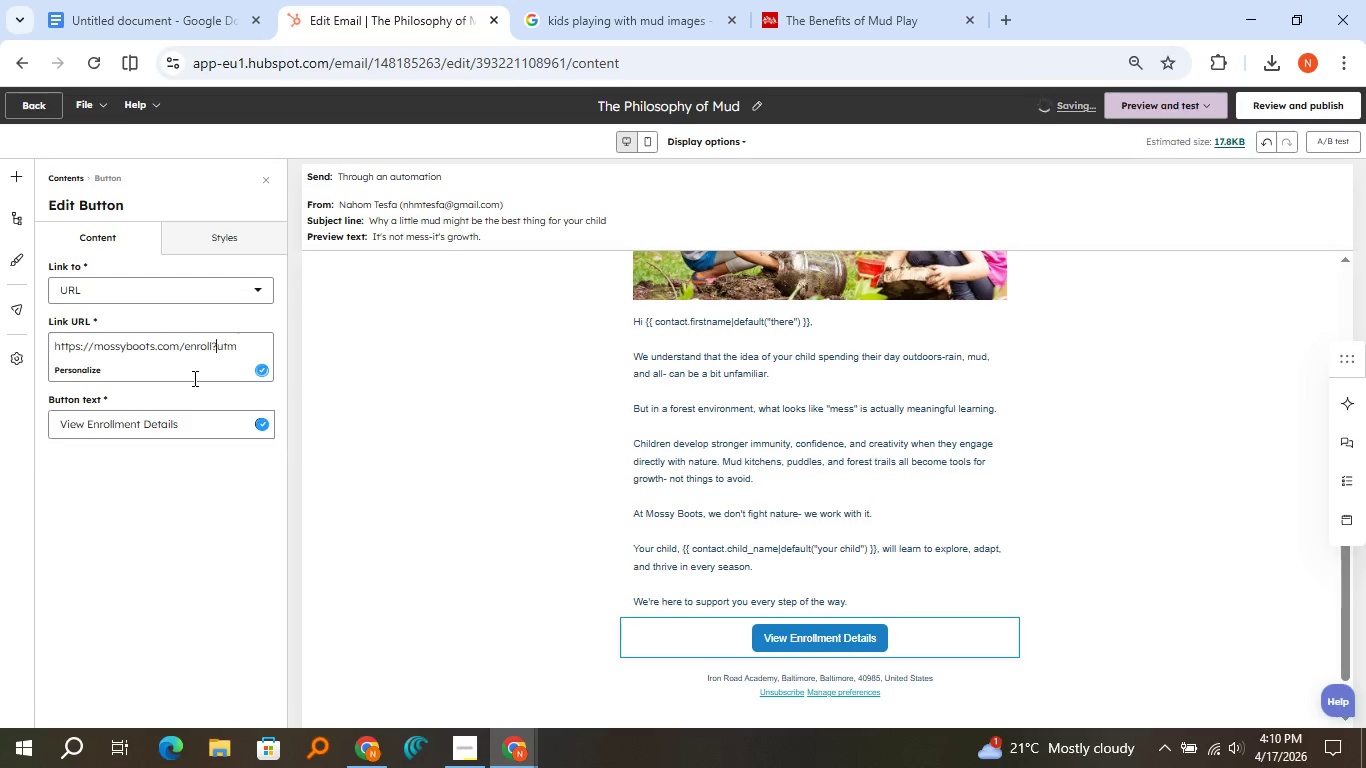 
key(Shift+Slash)
 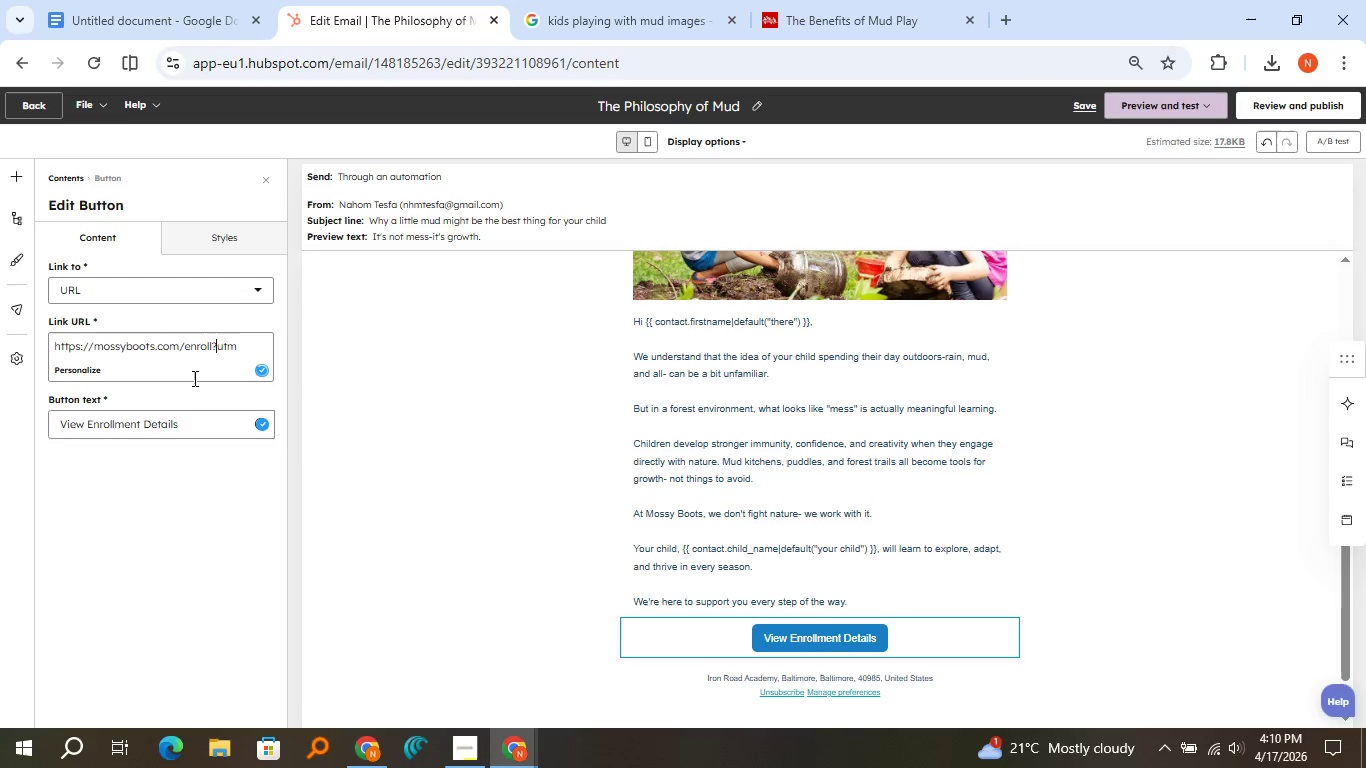 
key(ArrowRight)
 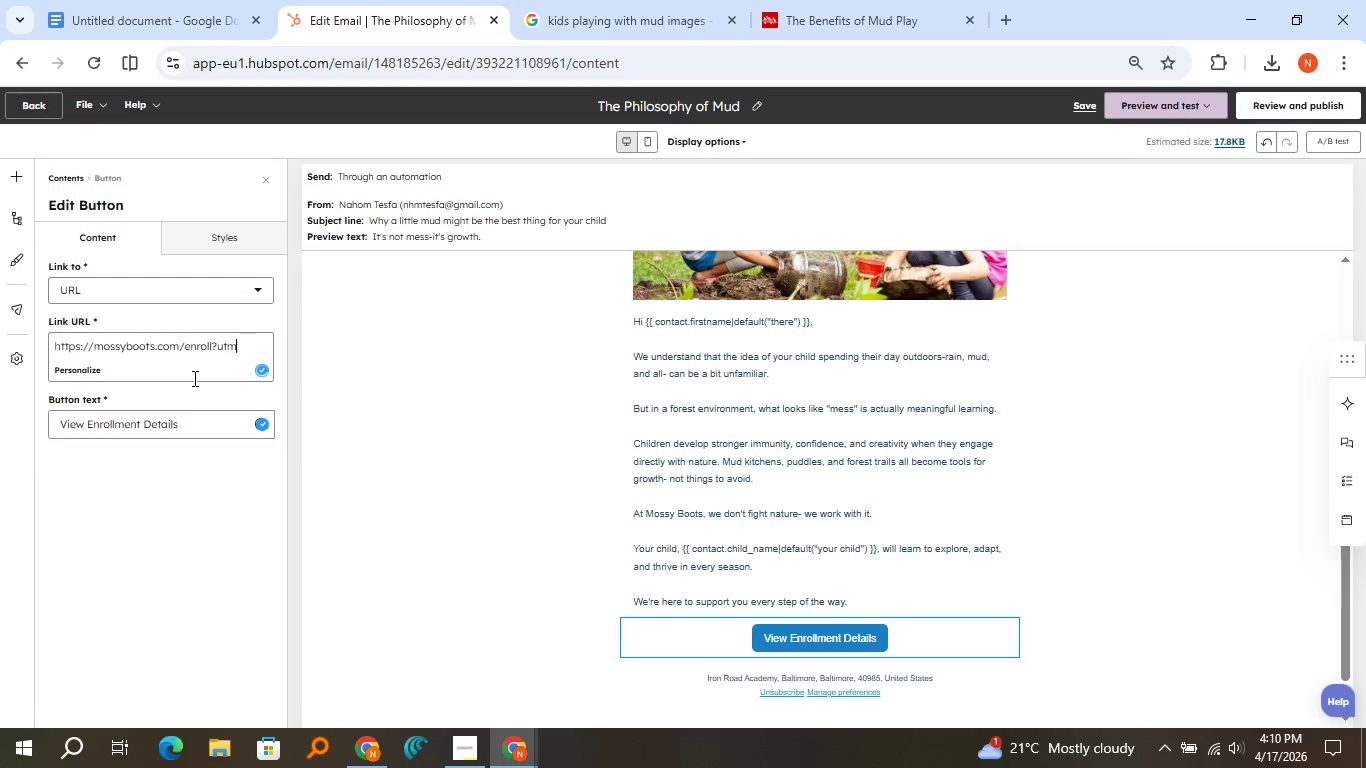 
key(ArrowRight)
 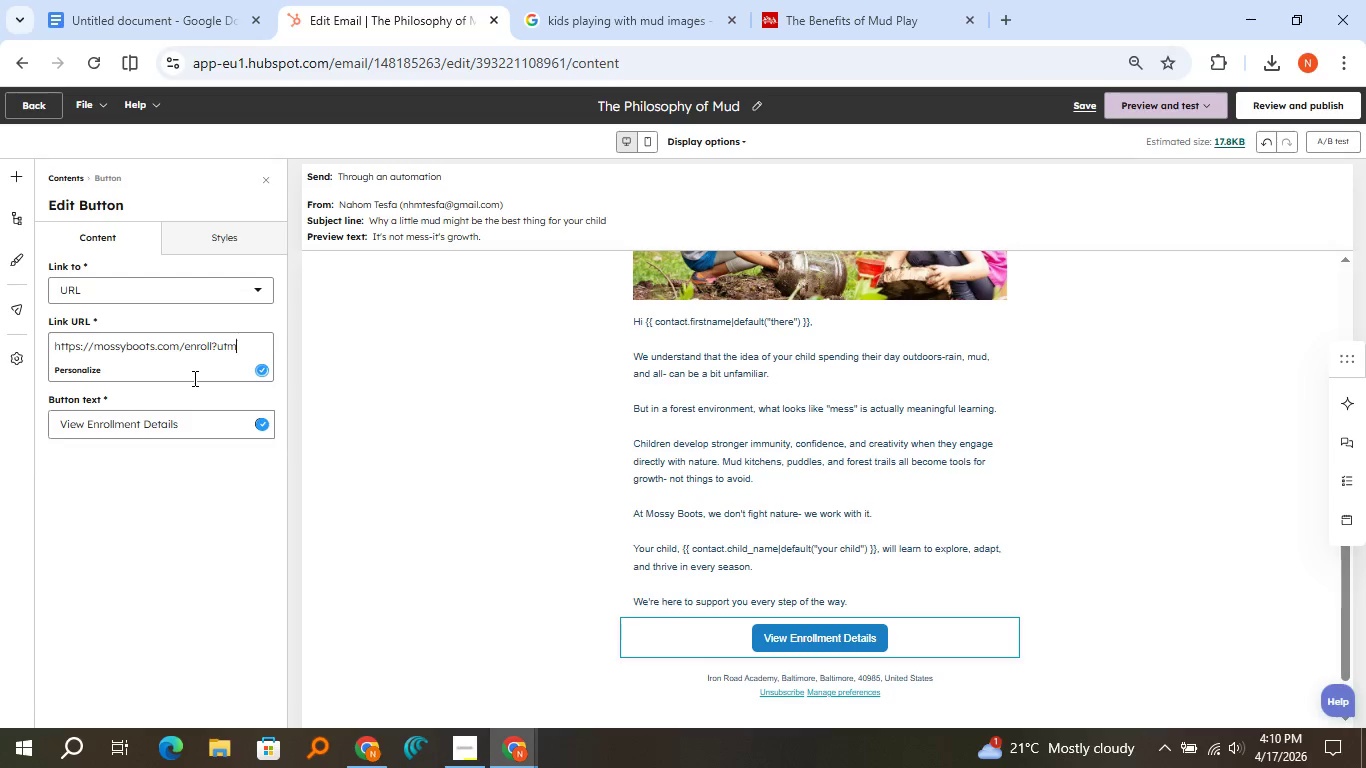 
key(ArrowRight)
 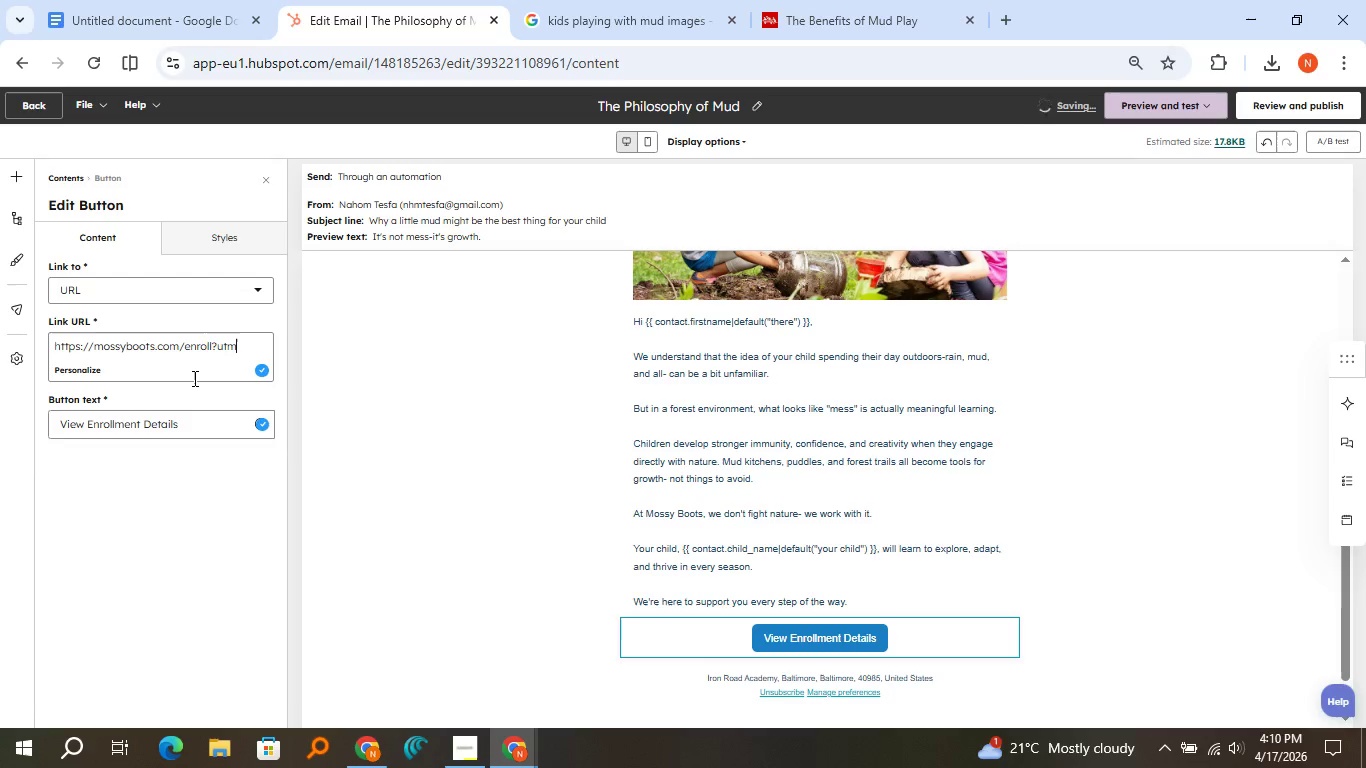 
type(_source=email&y)
key(Backspace)
type(utm_campaign=gearup)
 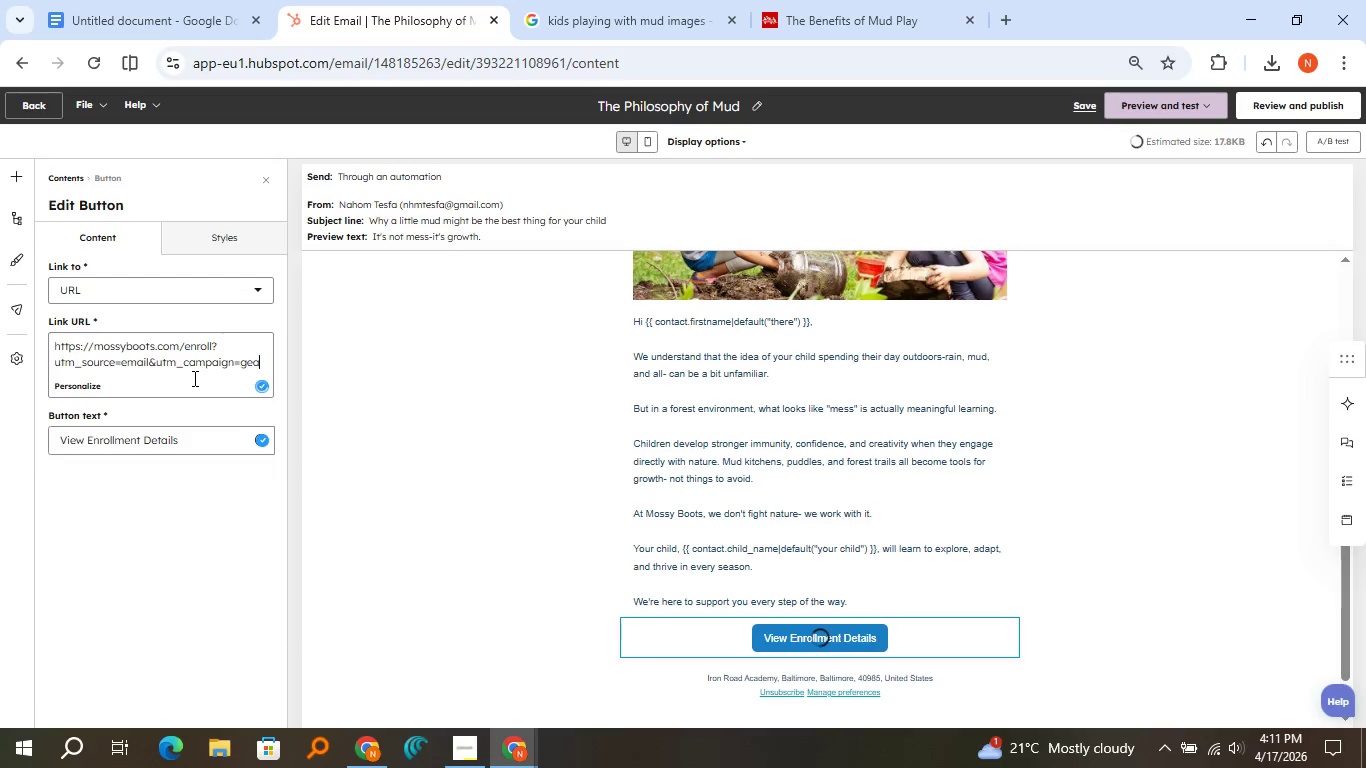 
wait(8.66)
 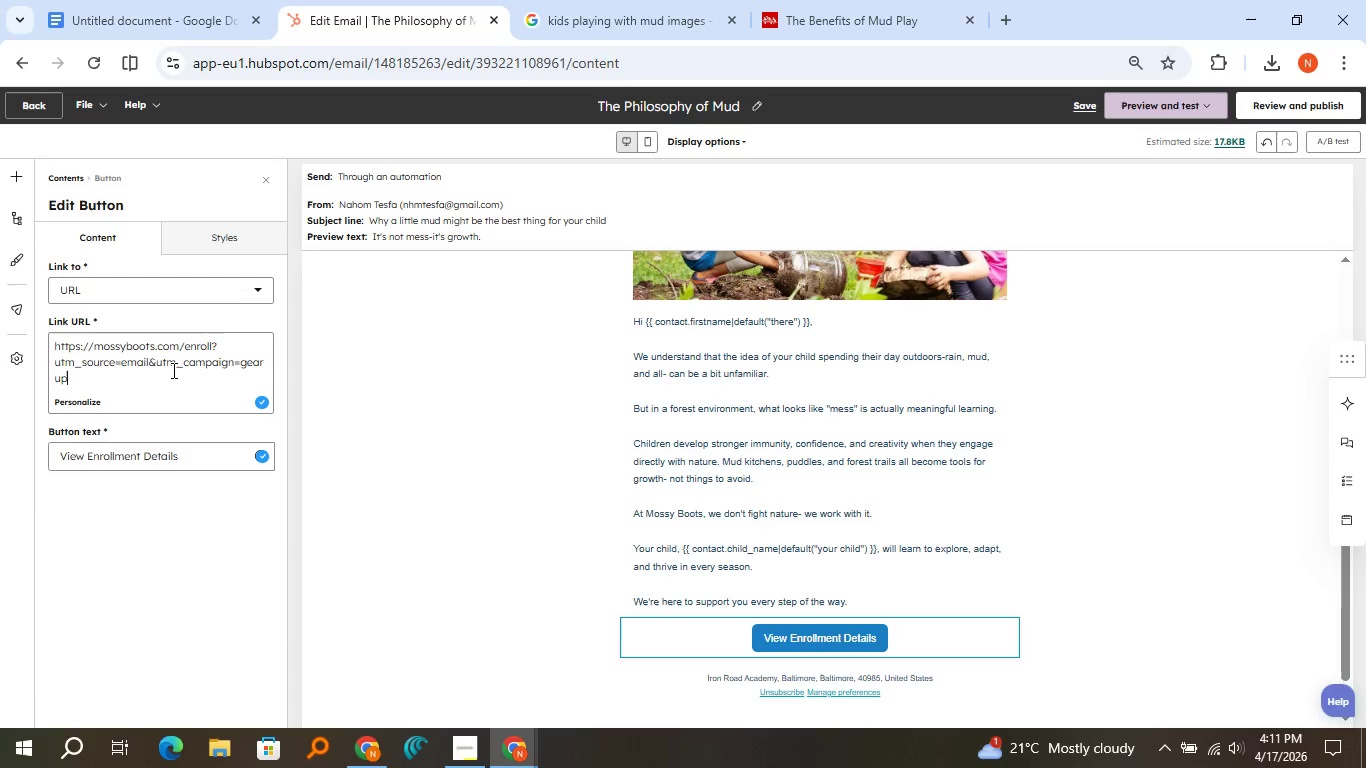 
left_click([224, 240])
 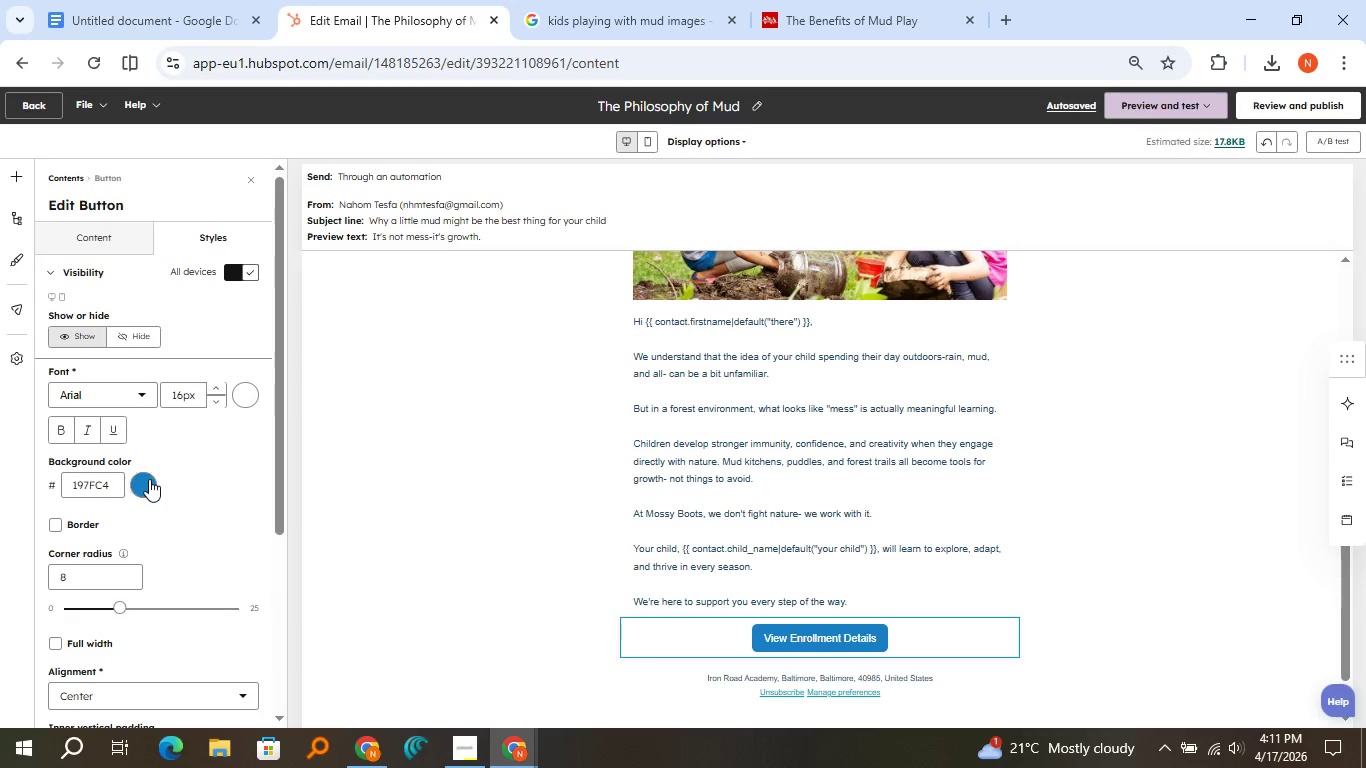 
left_click([149, 479])
 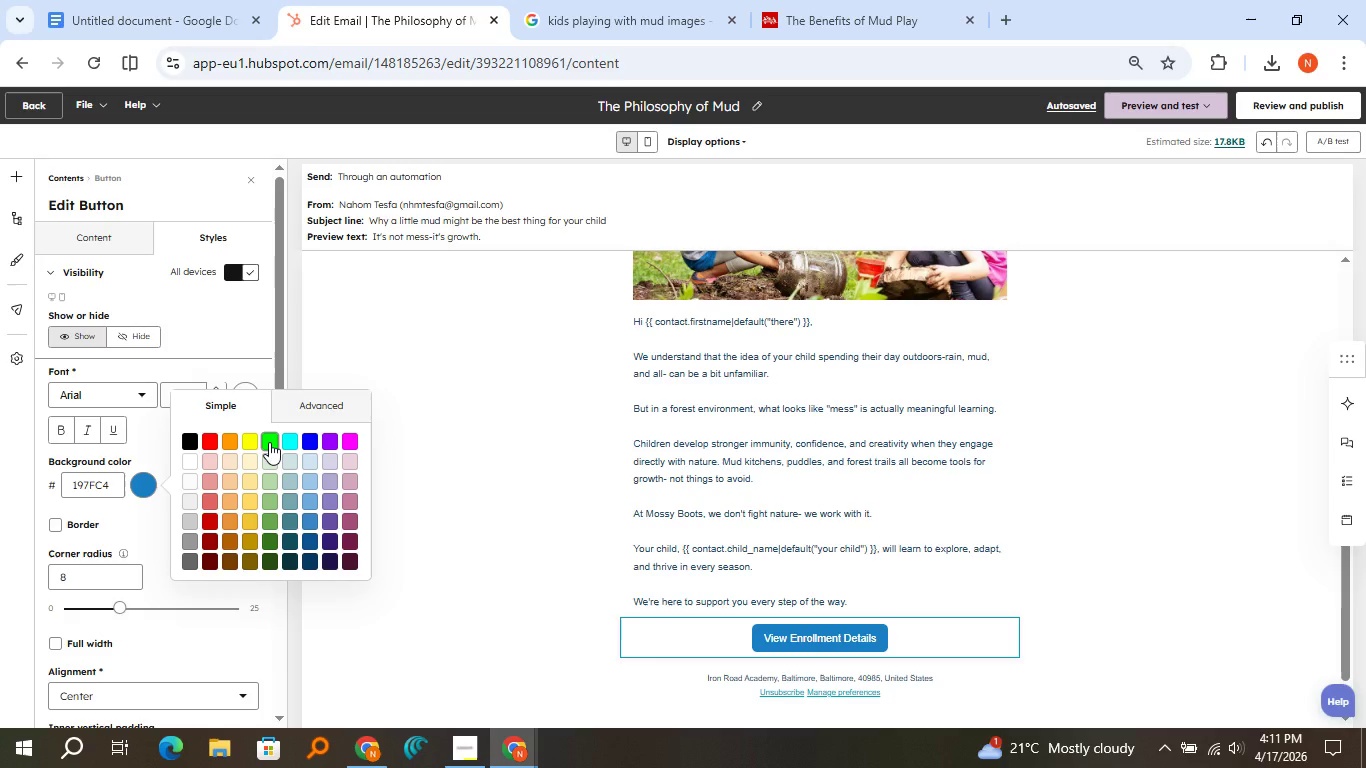 
wait(6.88)
 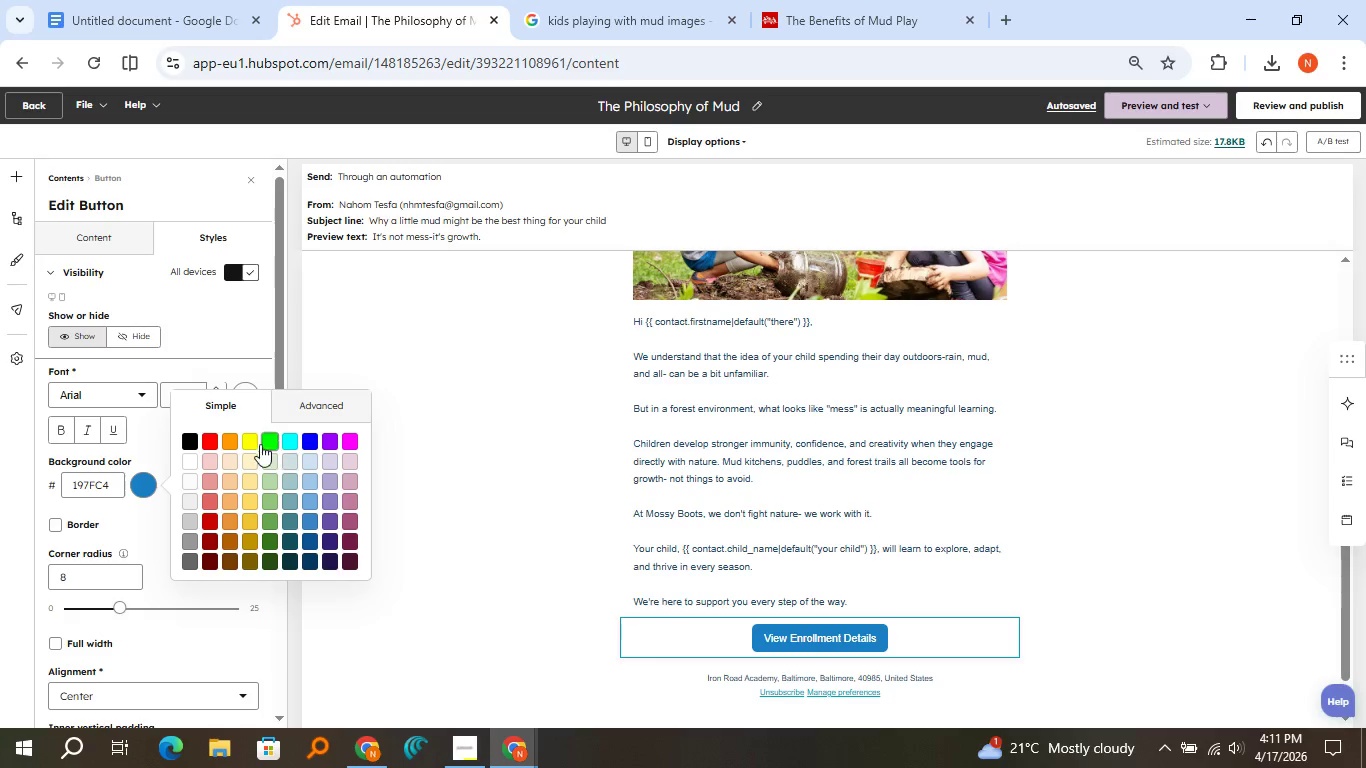 
left_click([269, 442])
 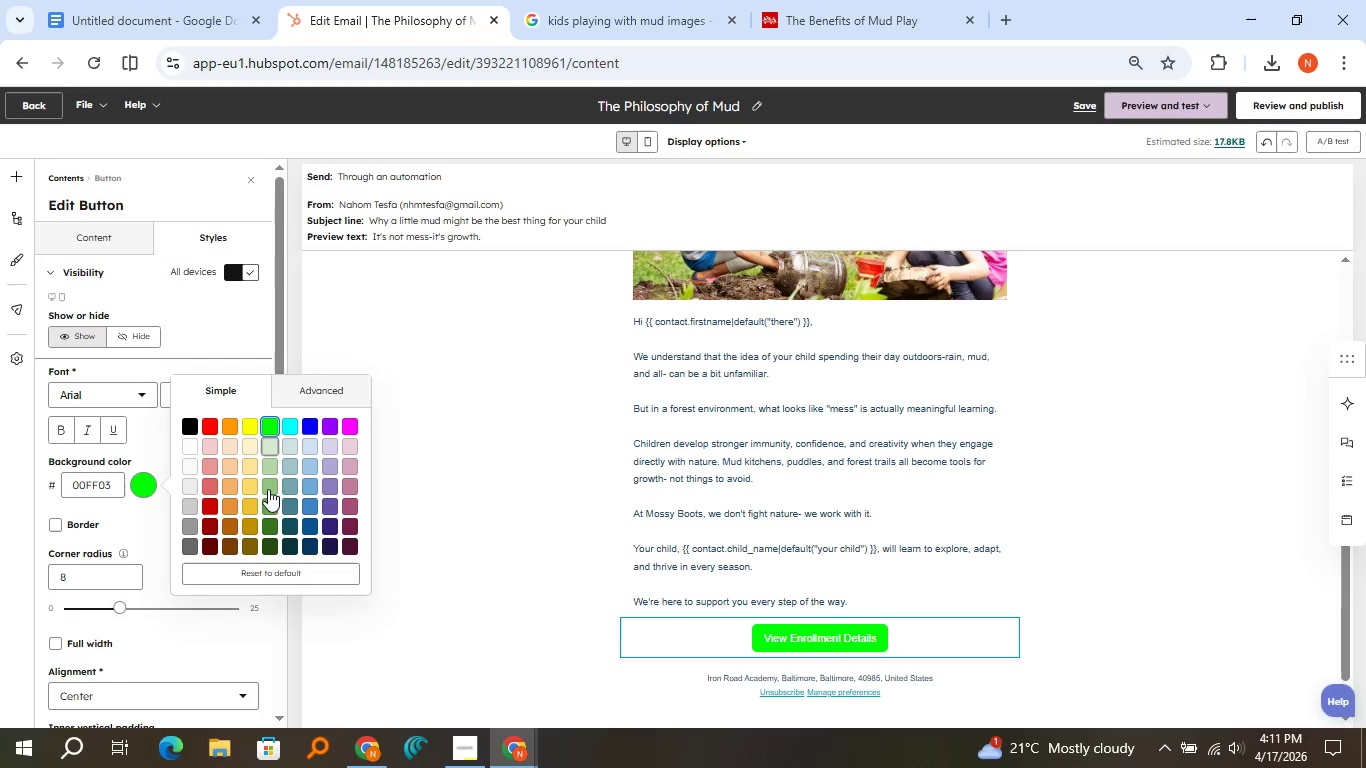 
left_click([272, 520])
 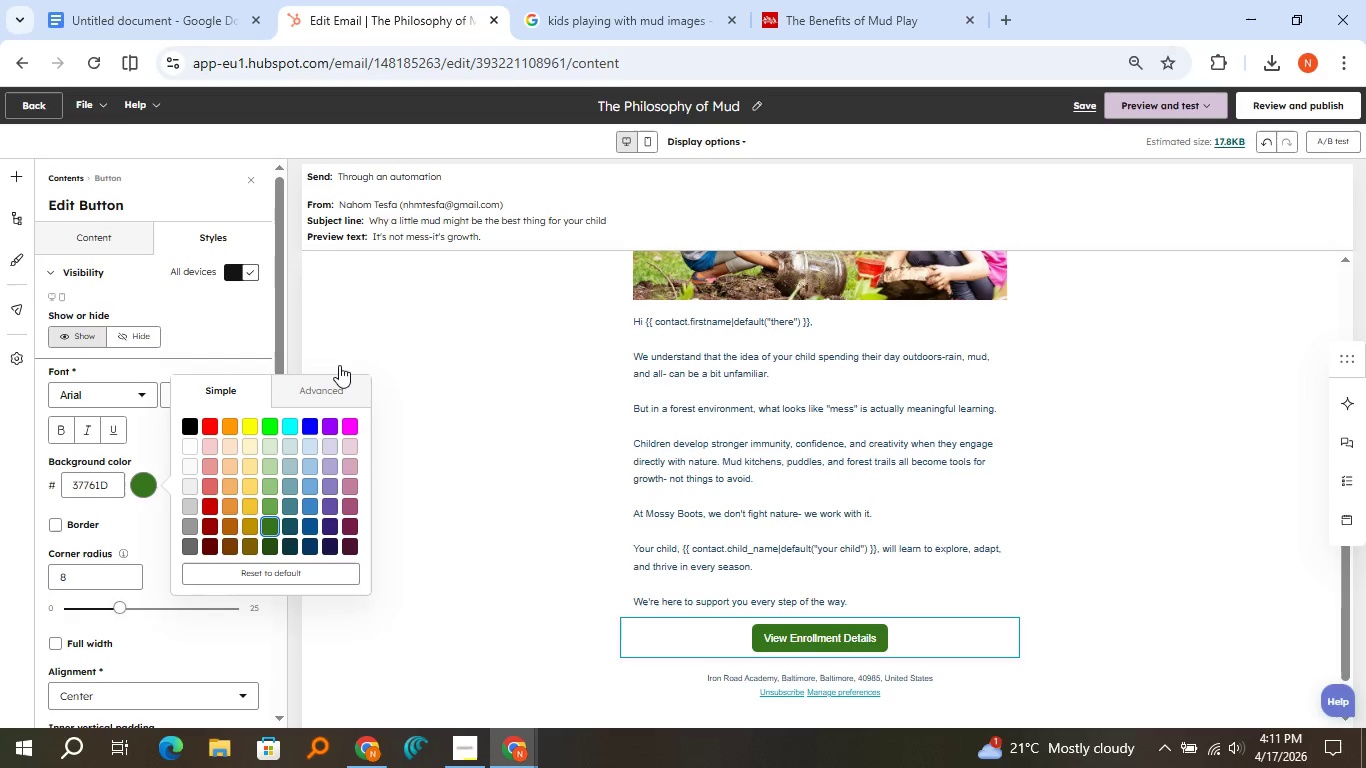 
left_click([339, 328])
 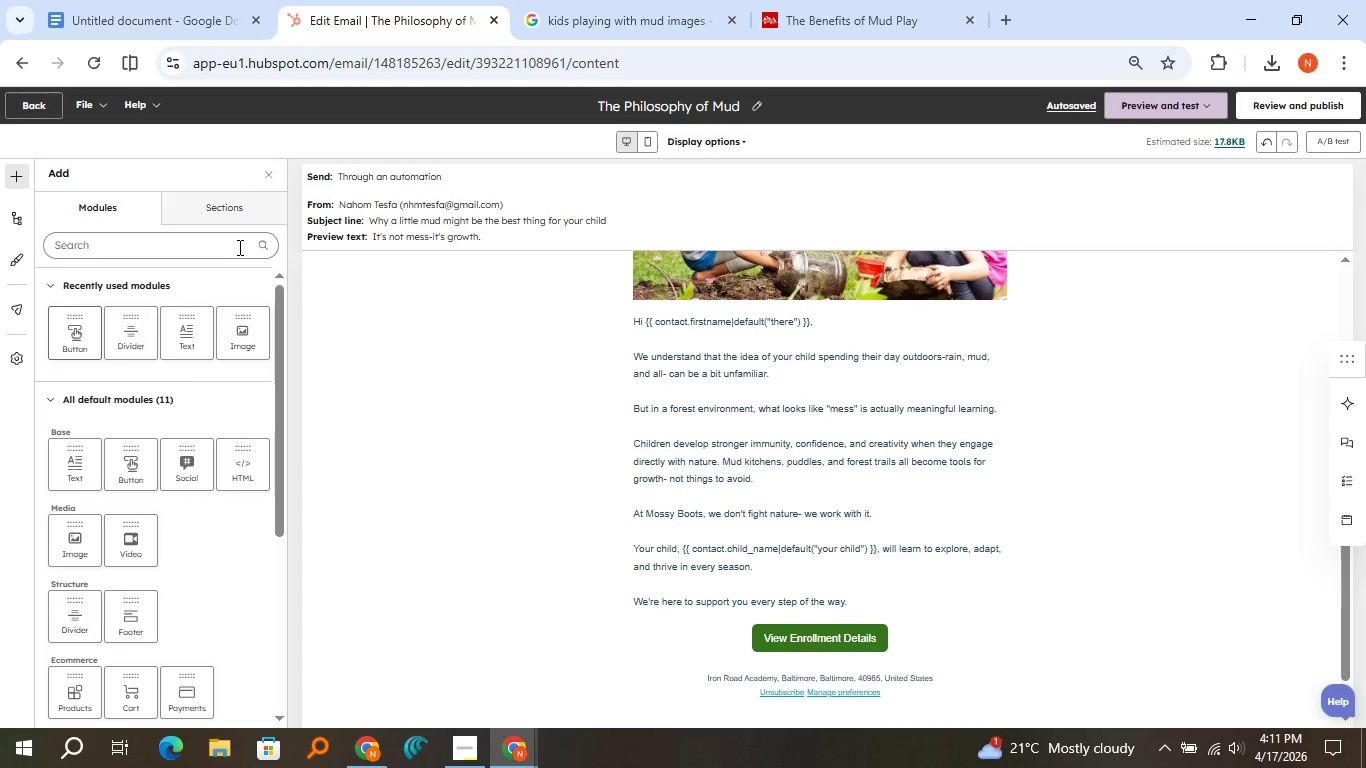 
wait(13.23)
 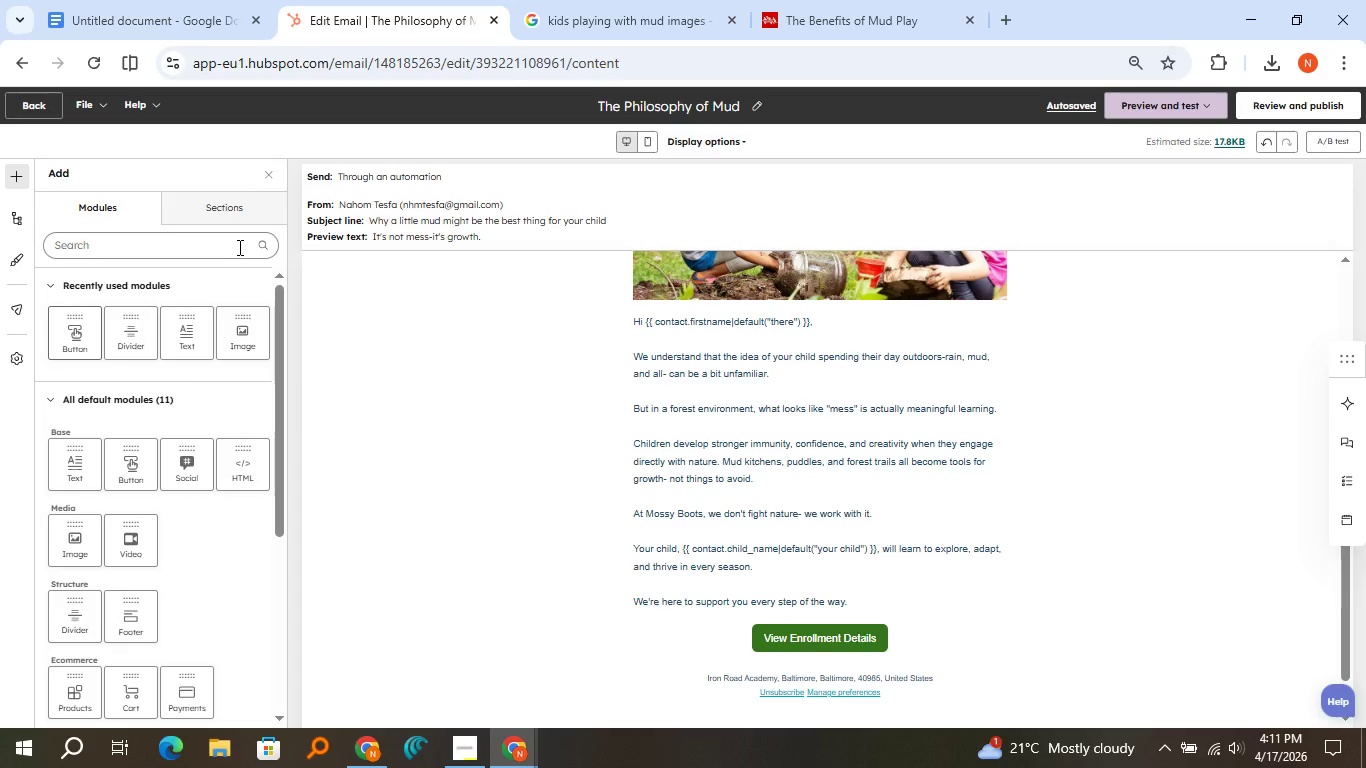 
left_click([27, 305])
 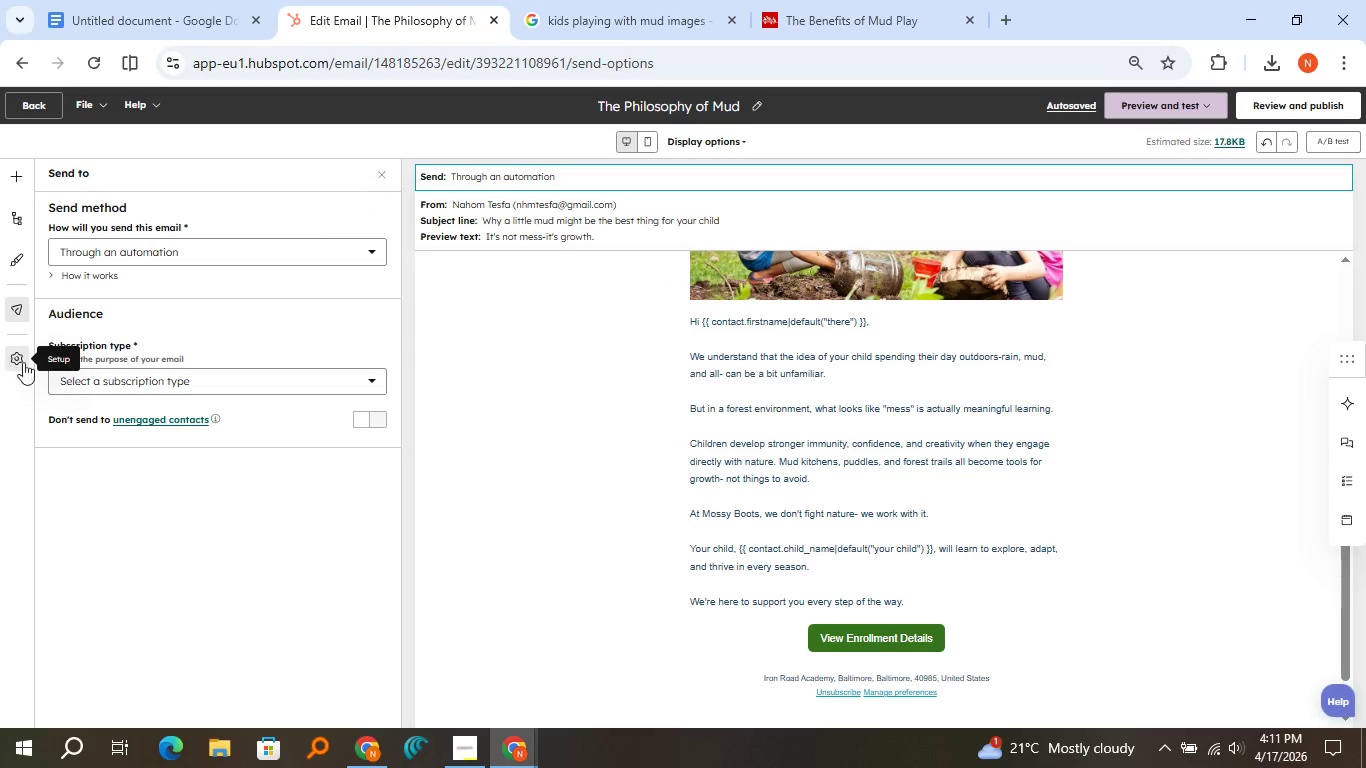 
left_click([91, 378])
 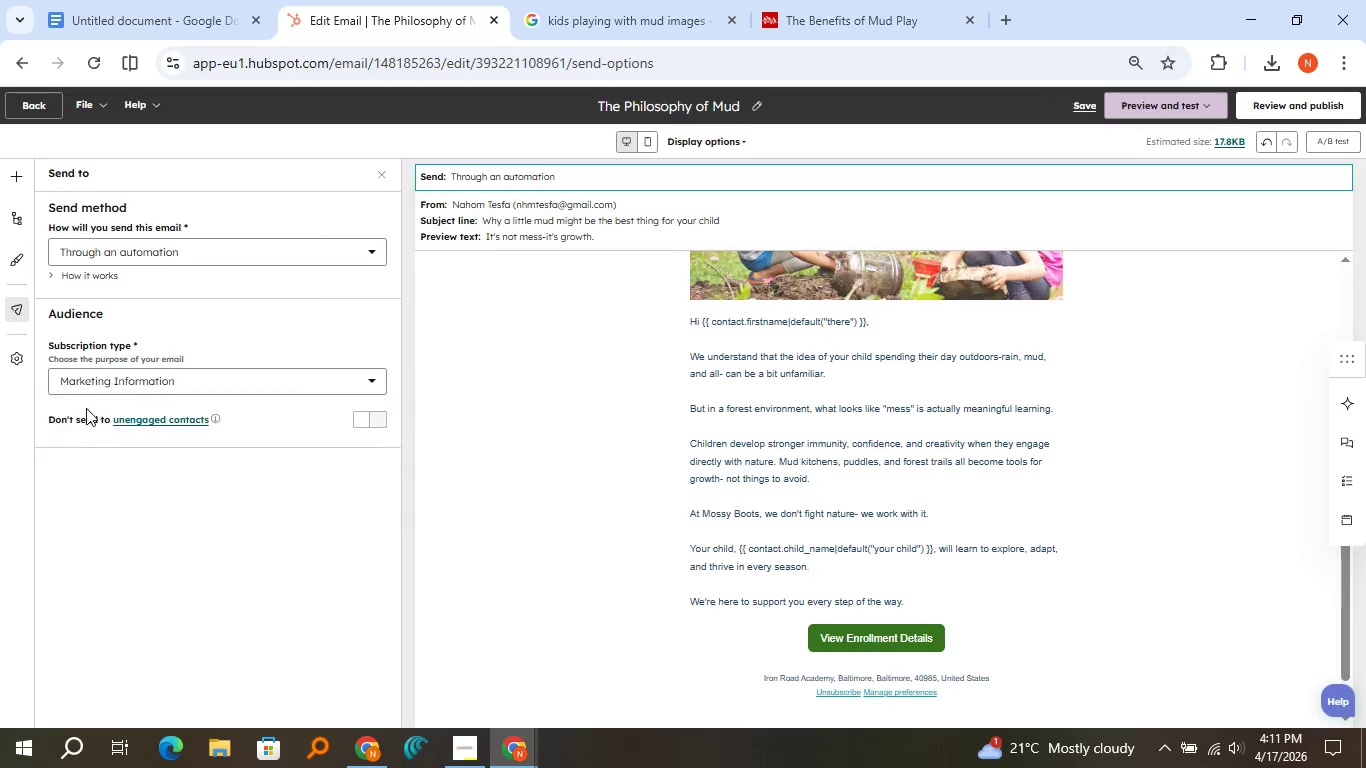 
left_click([98, 418])
 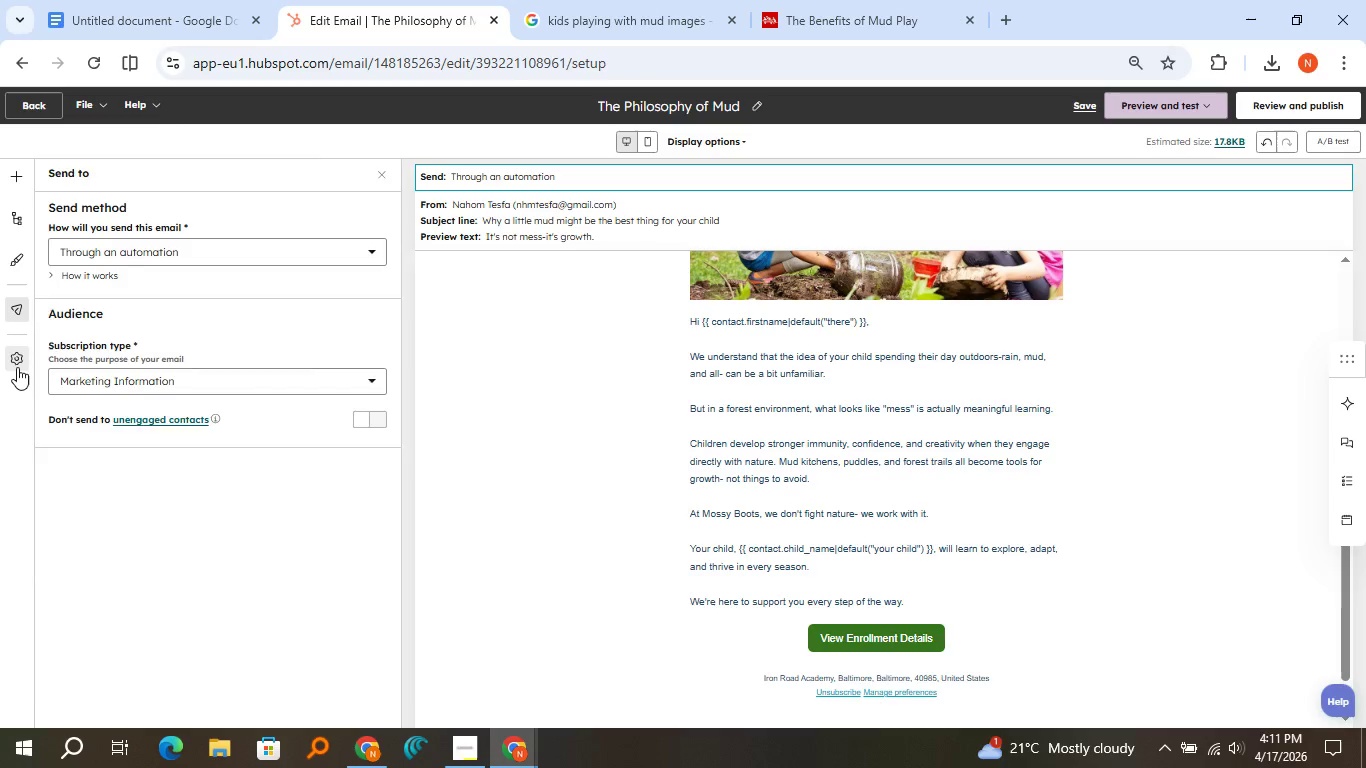 
left_click([17, 367])
 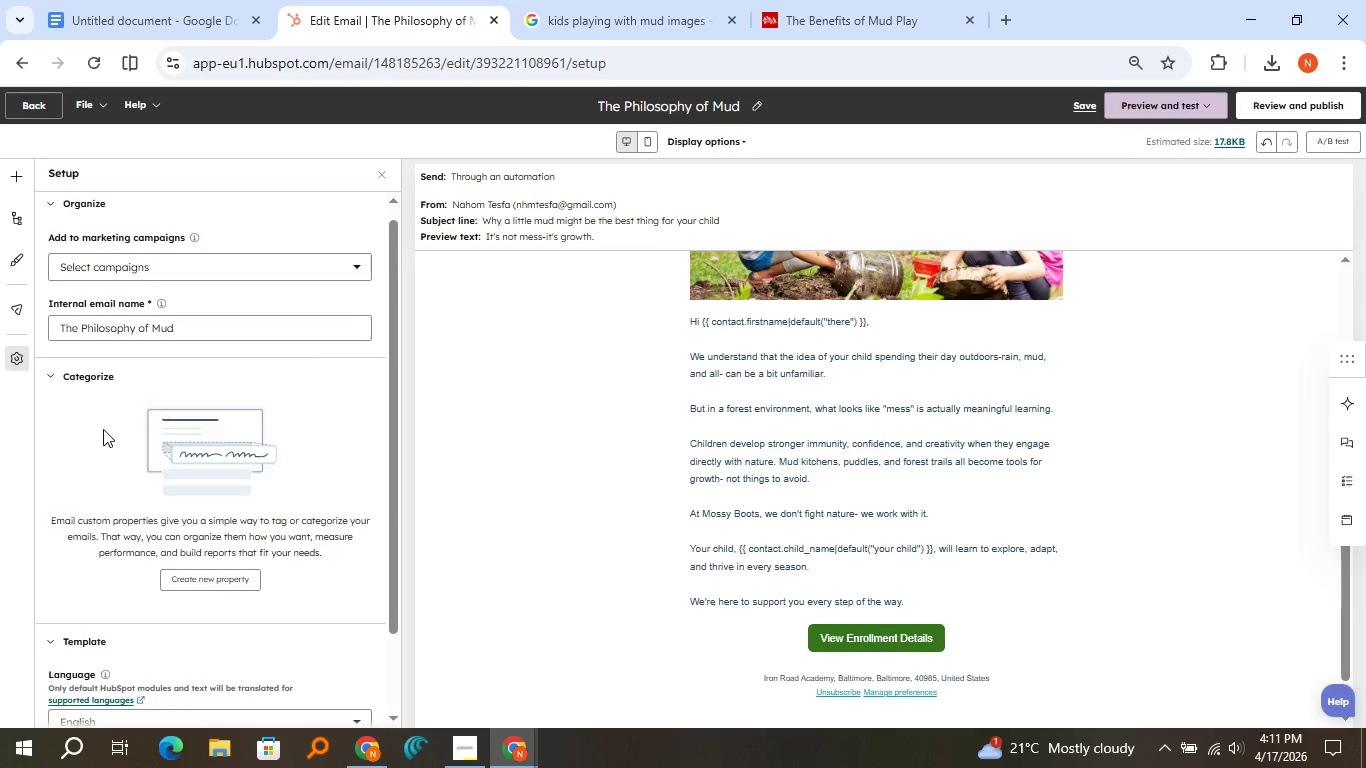 
scroll: coordinate [158, 613], scroll_direction: down, amount: 10.0
 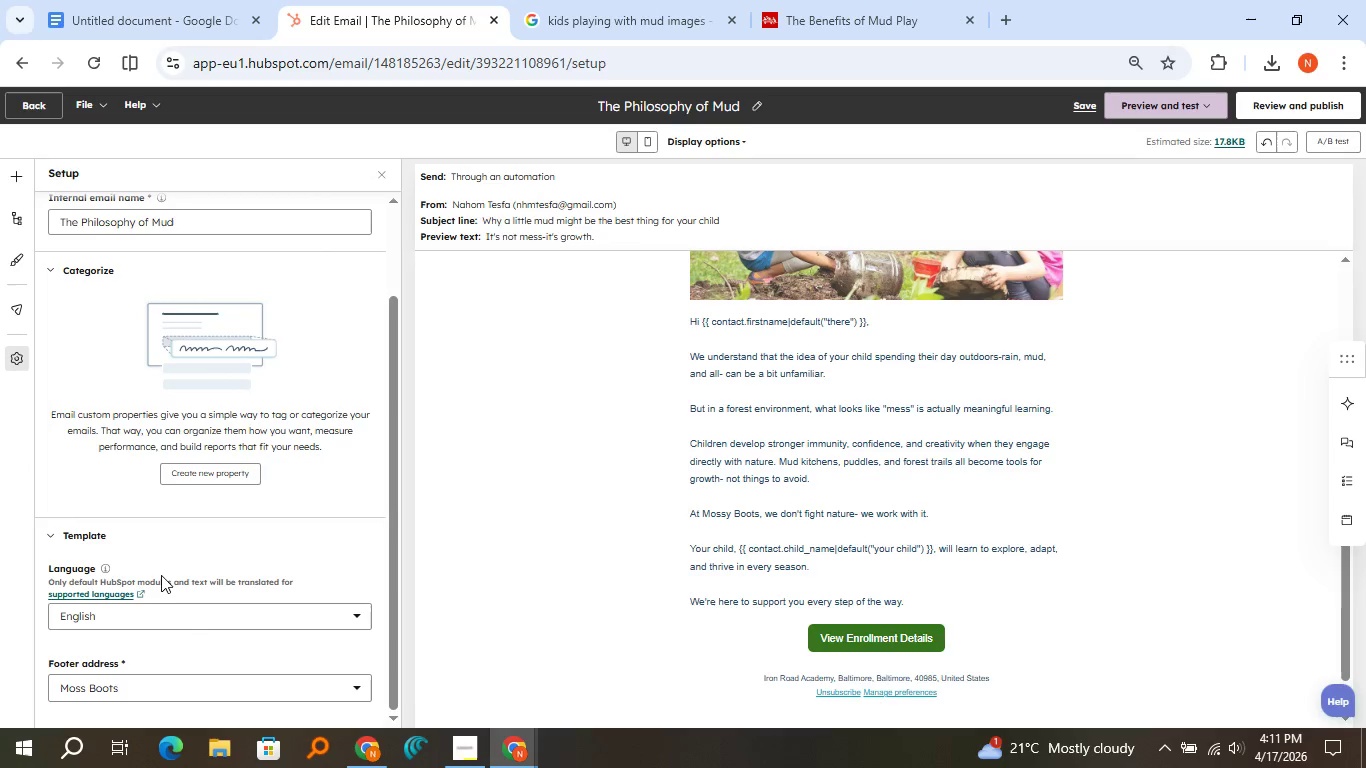 
left_click([161, 575])
 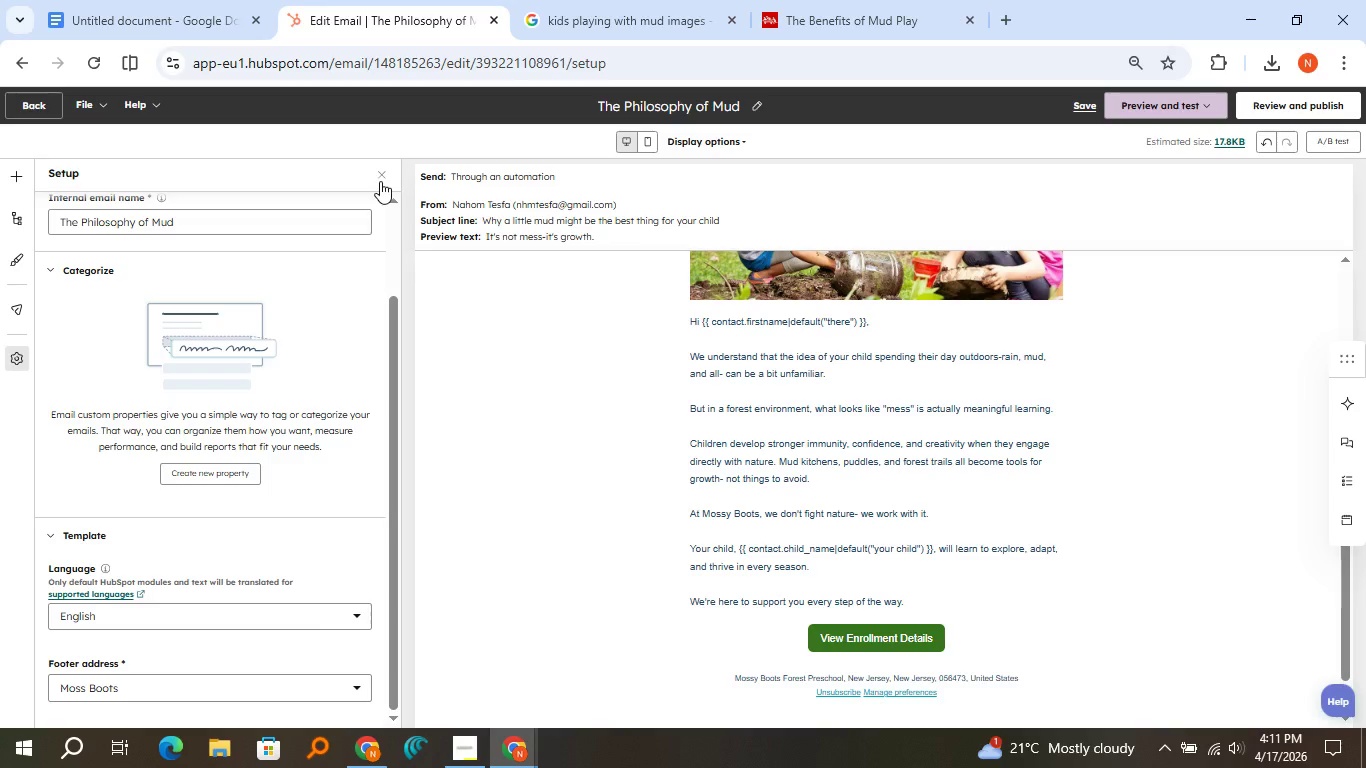 
left_click([380, 181])
 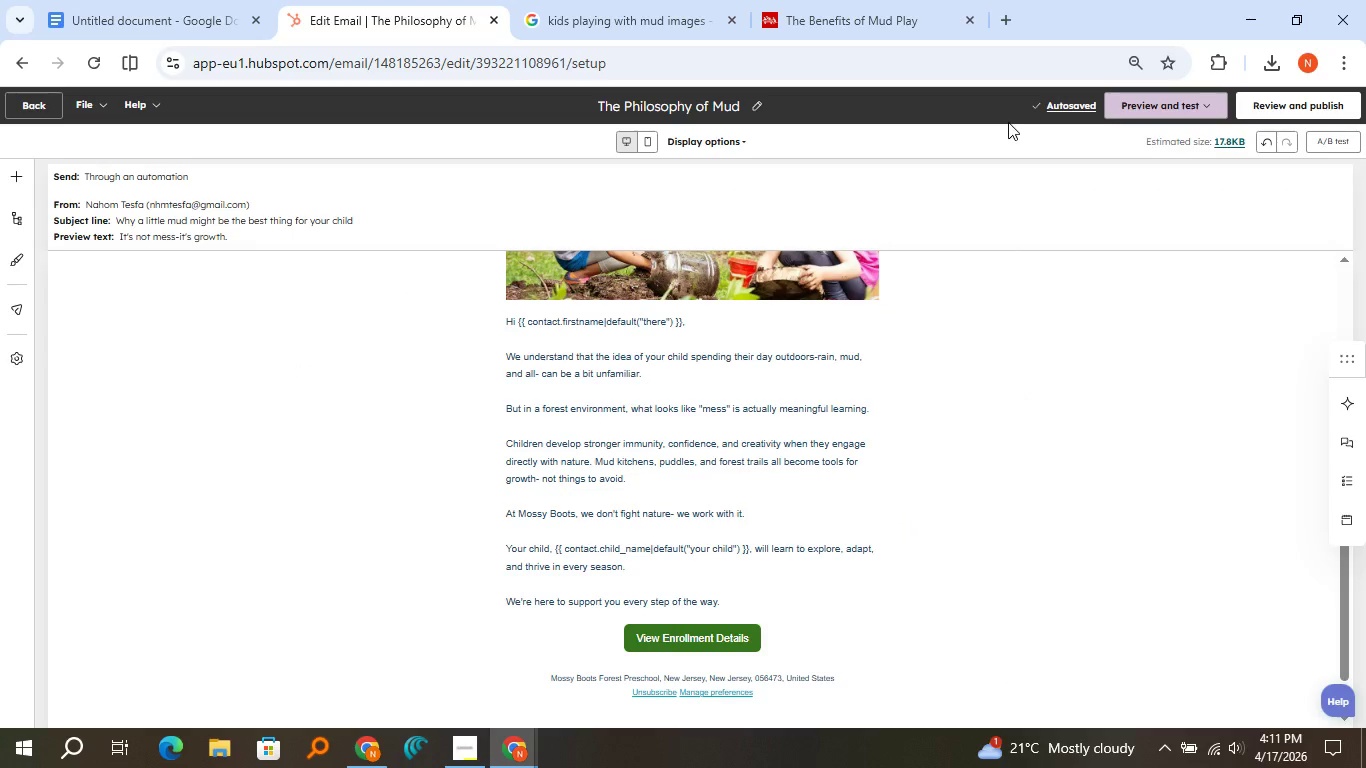 
left_click([1050, 109])
 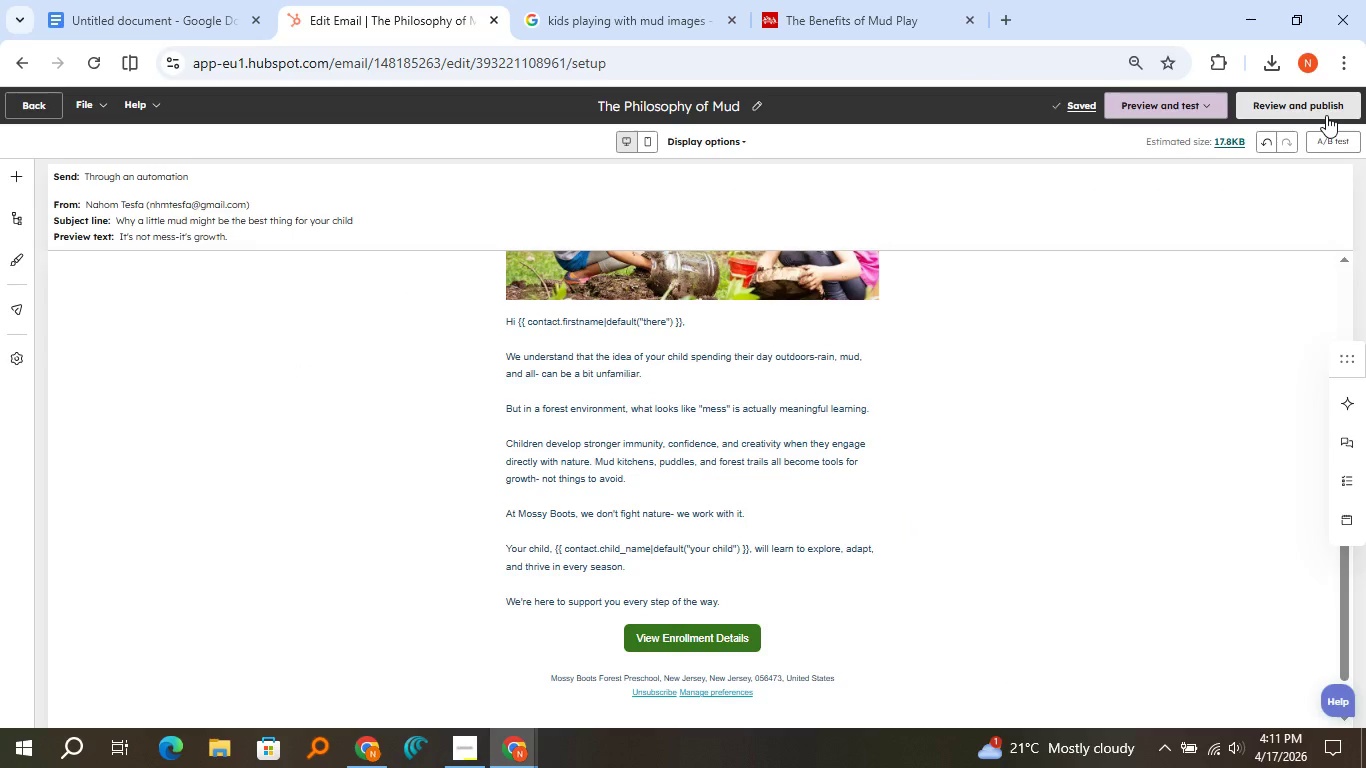 
left_click([1326, 115])
 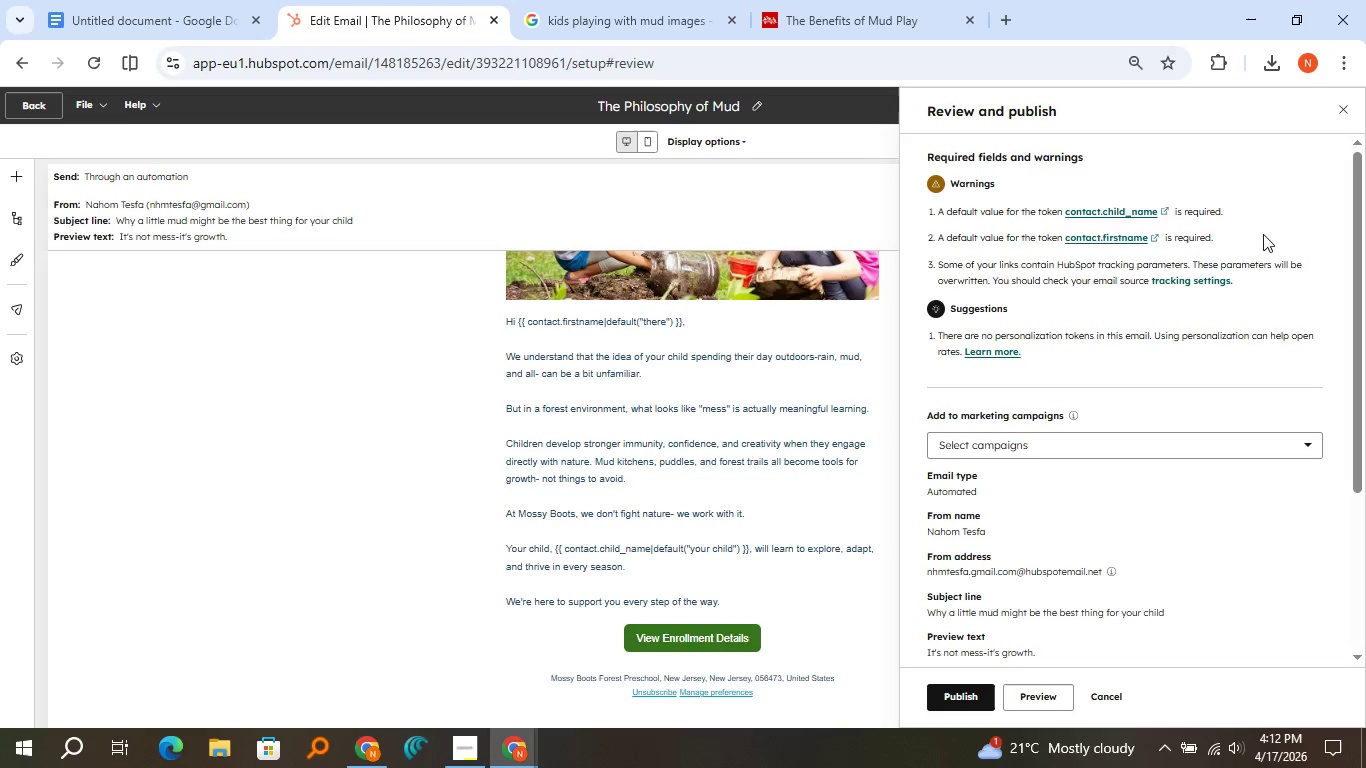 
wait(10.27)
 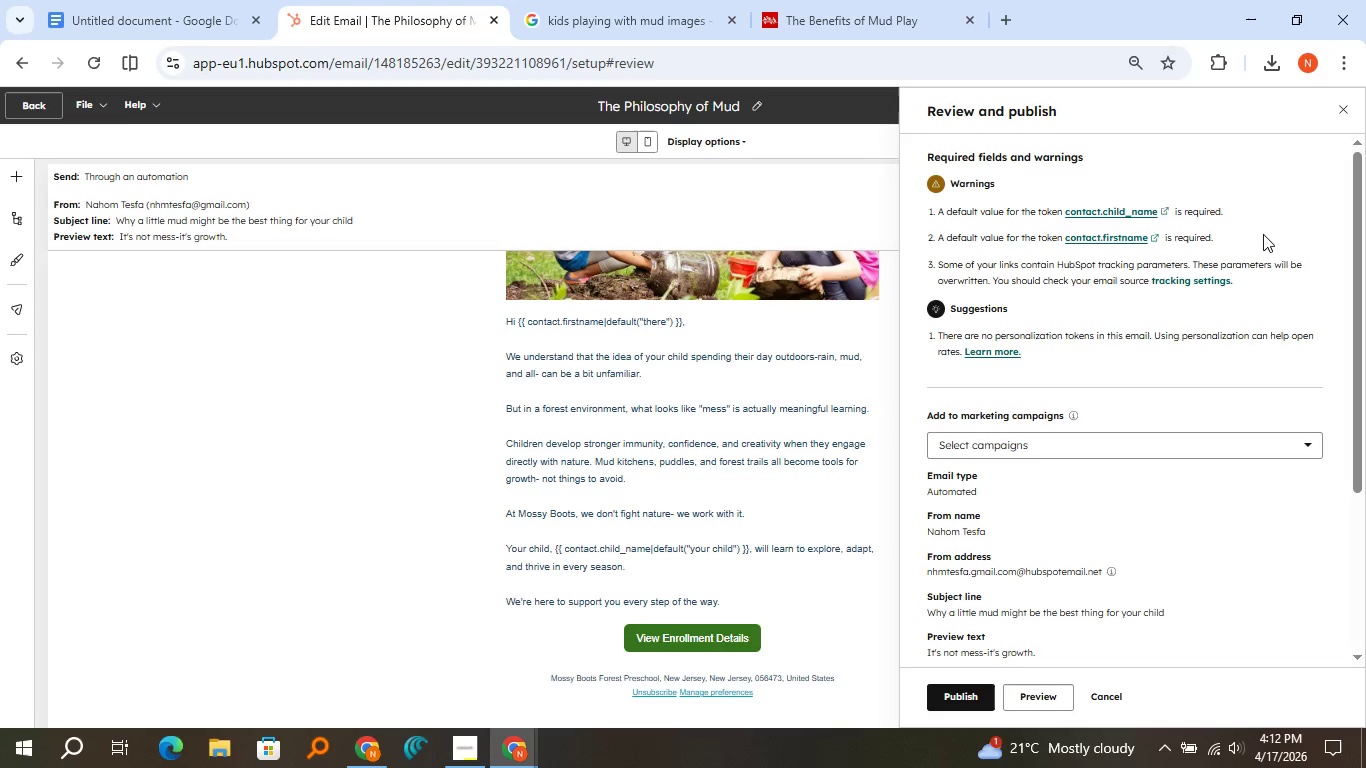 
left_click([1136, 213])
 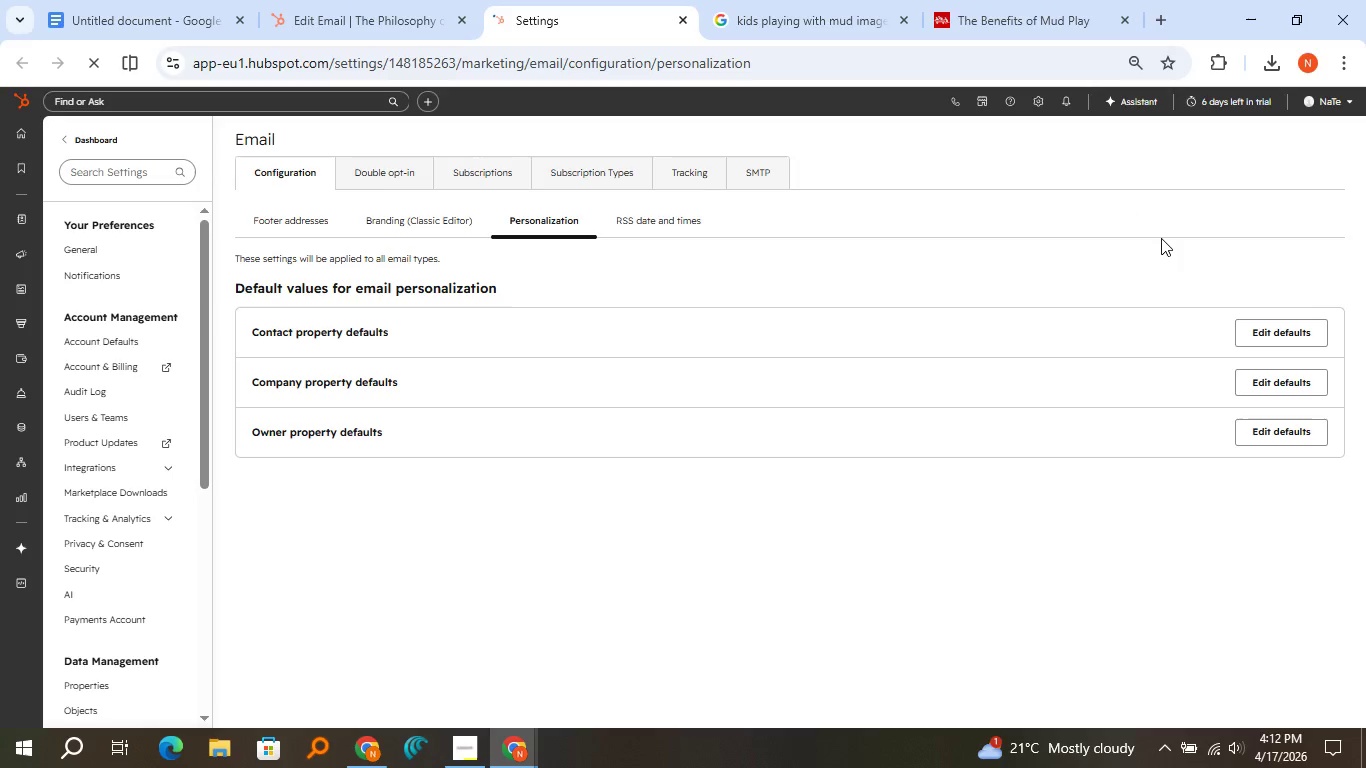 
wait(5.34)
 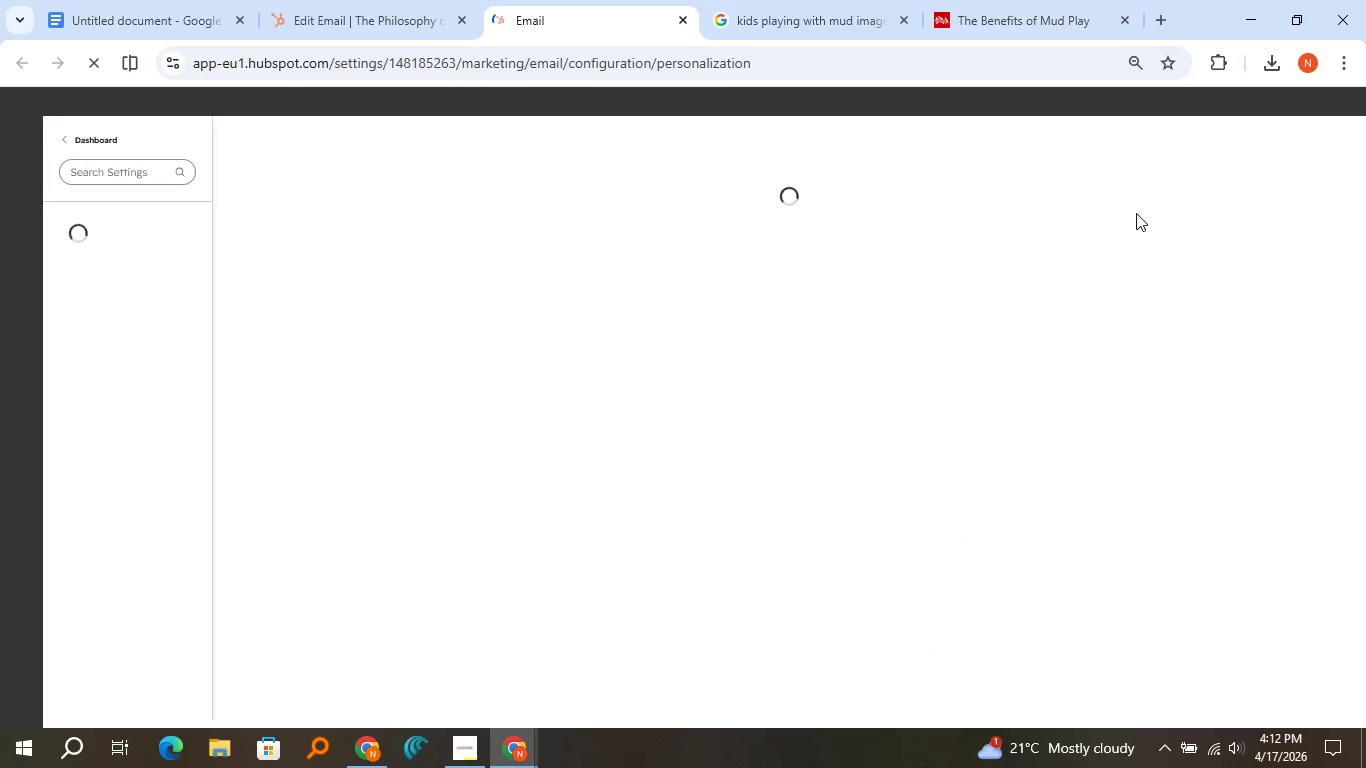 
left_click([1253, 332])
 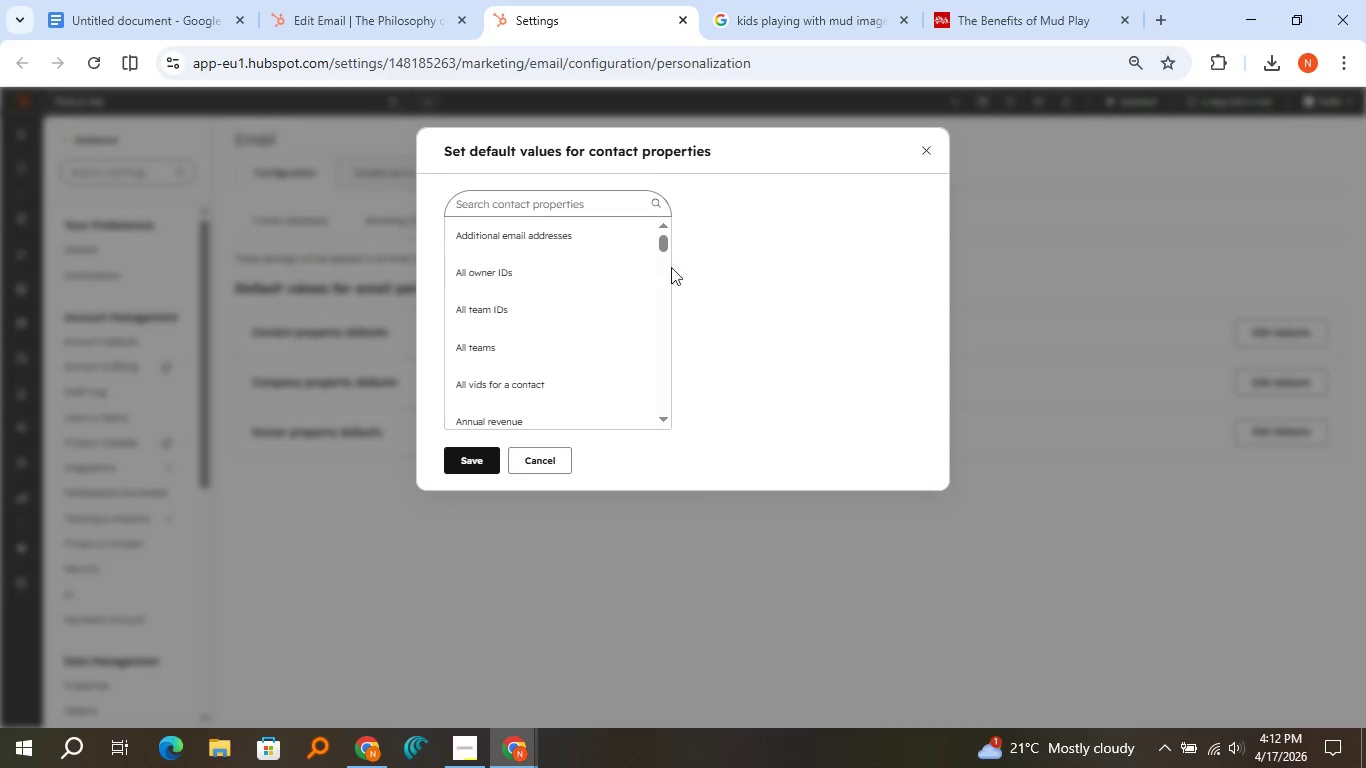 
left_click([591, 205])
 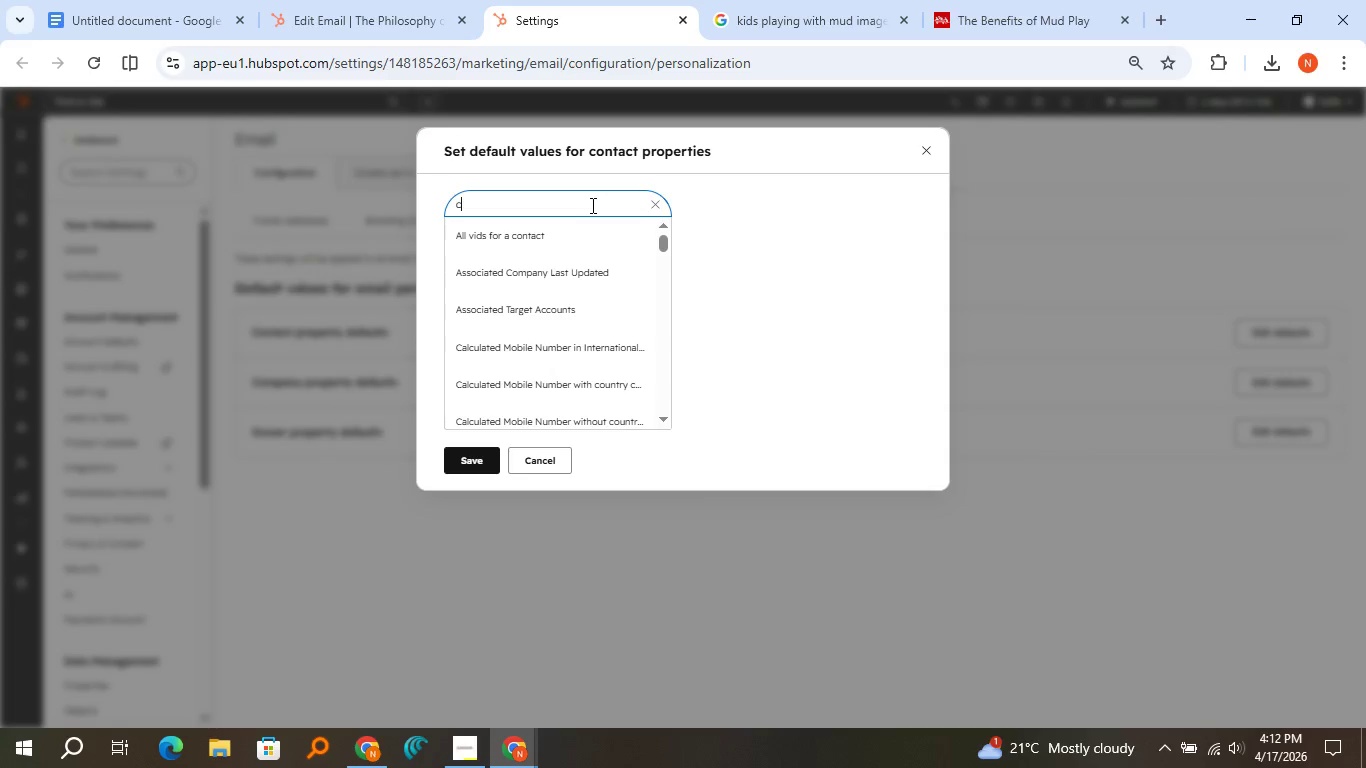 
type(child)
 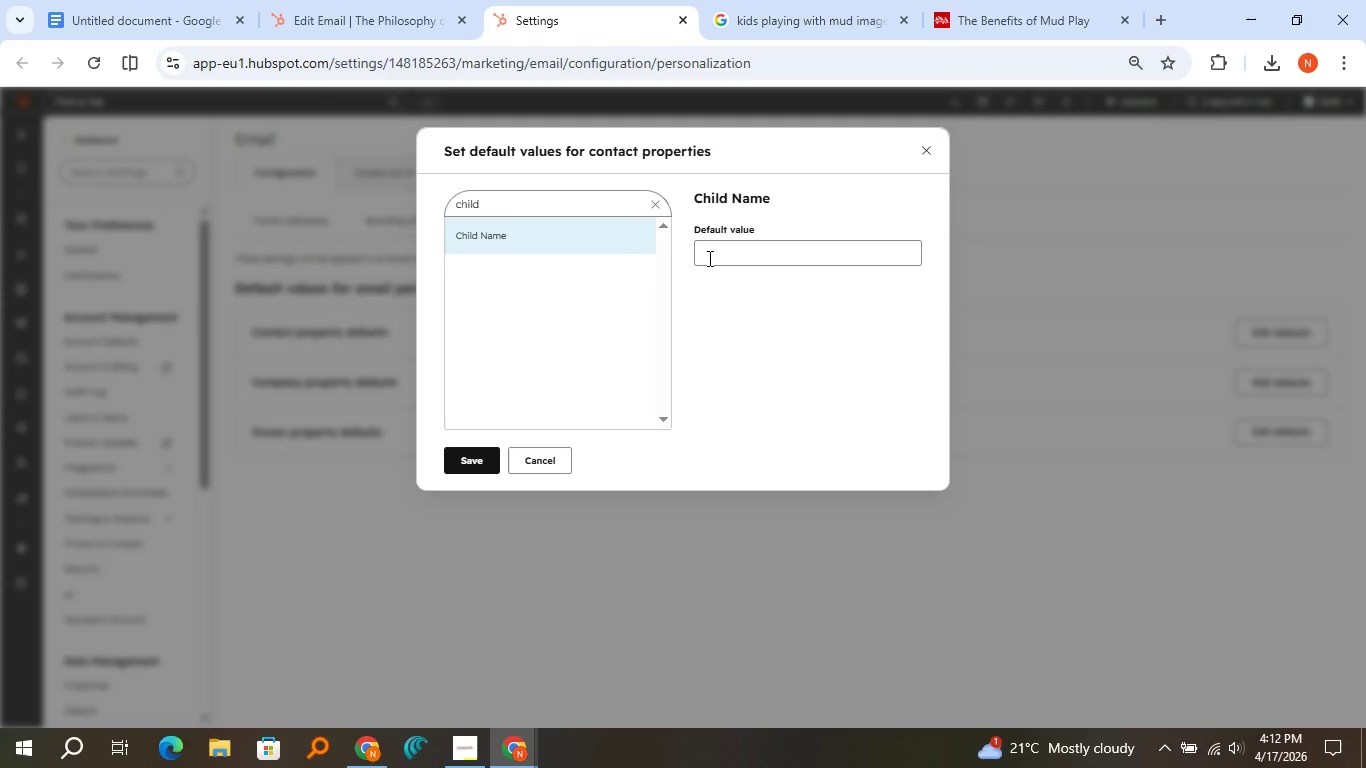 
left_click([708, 258])
 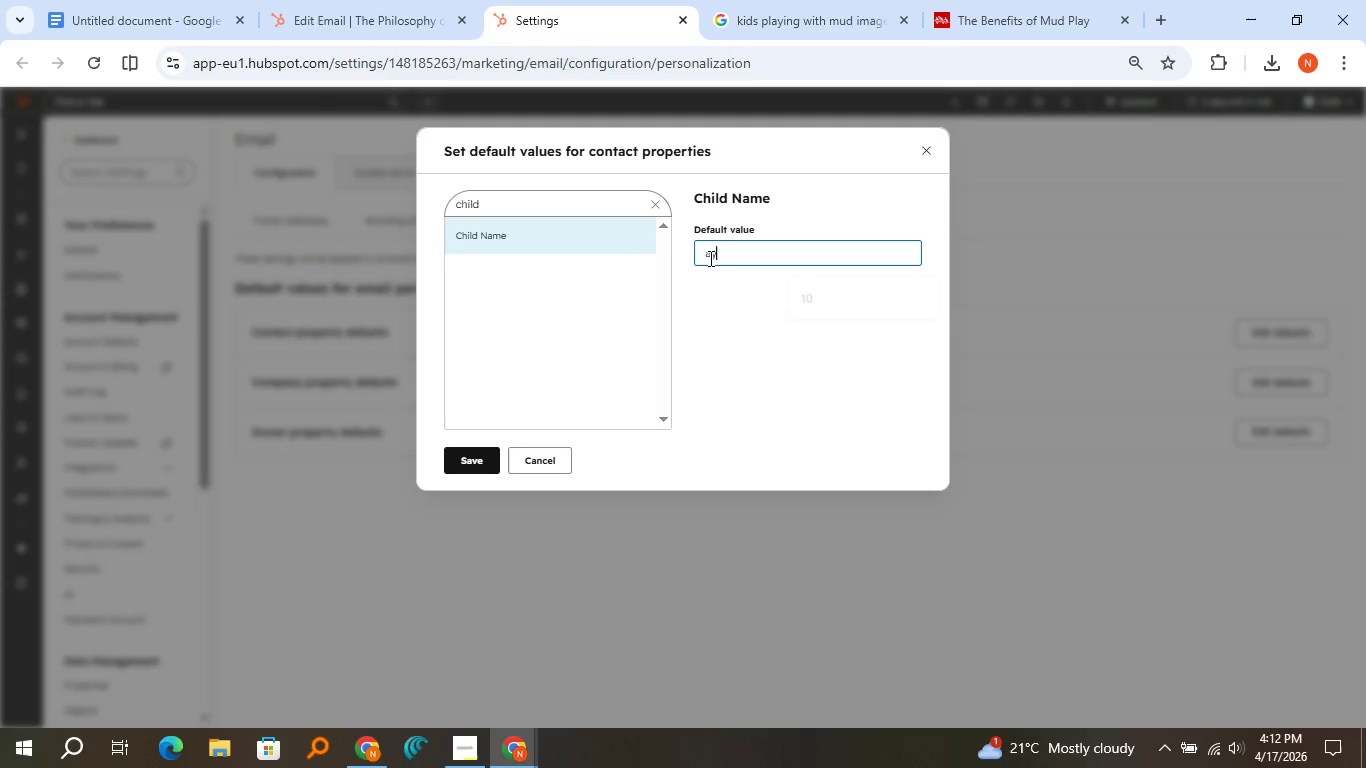 
type(ayour)
key(Backspace)
key(Backspace)
key(Backspace)
key(Backspace)
key(Backspace)
type(your child)
 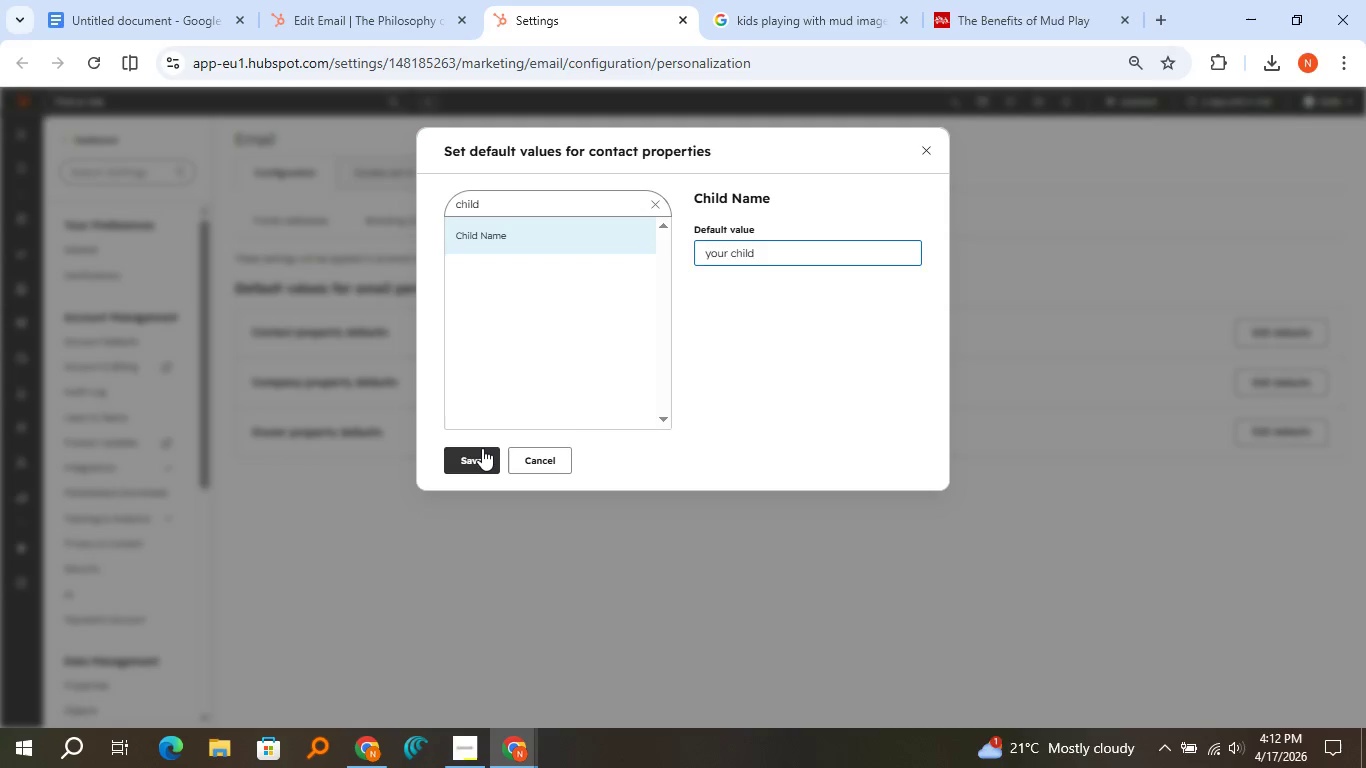 
left_click([482, 448])
 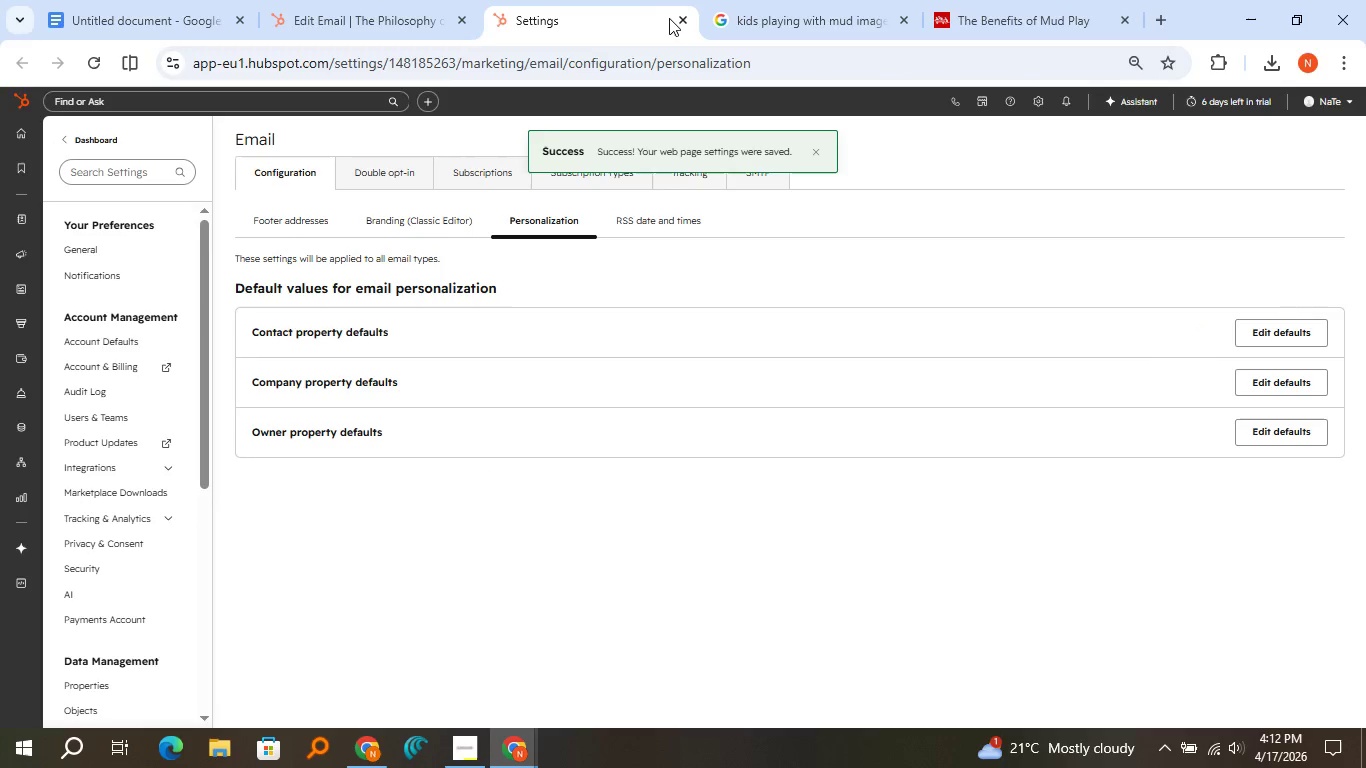 
left_click([682, 20])
 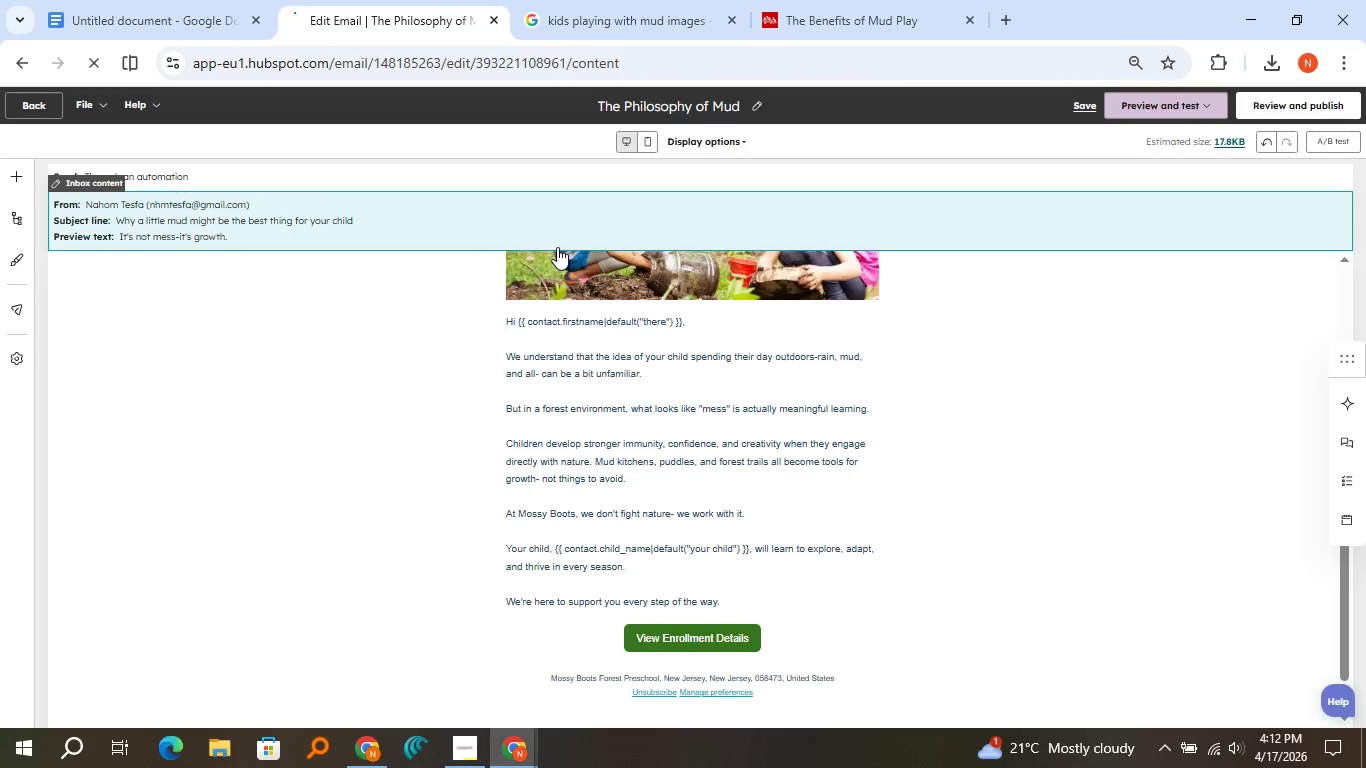 
key(F5)
 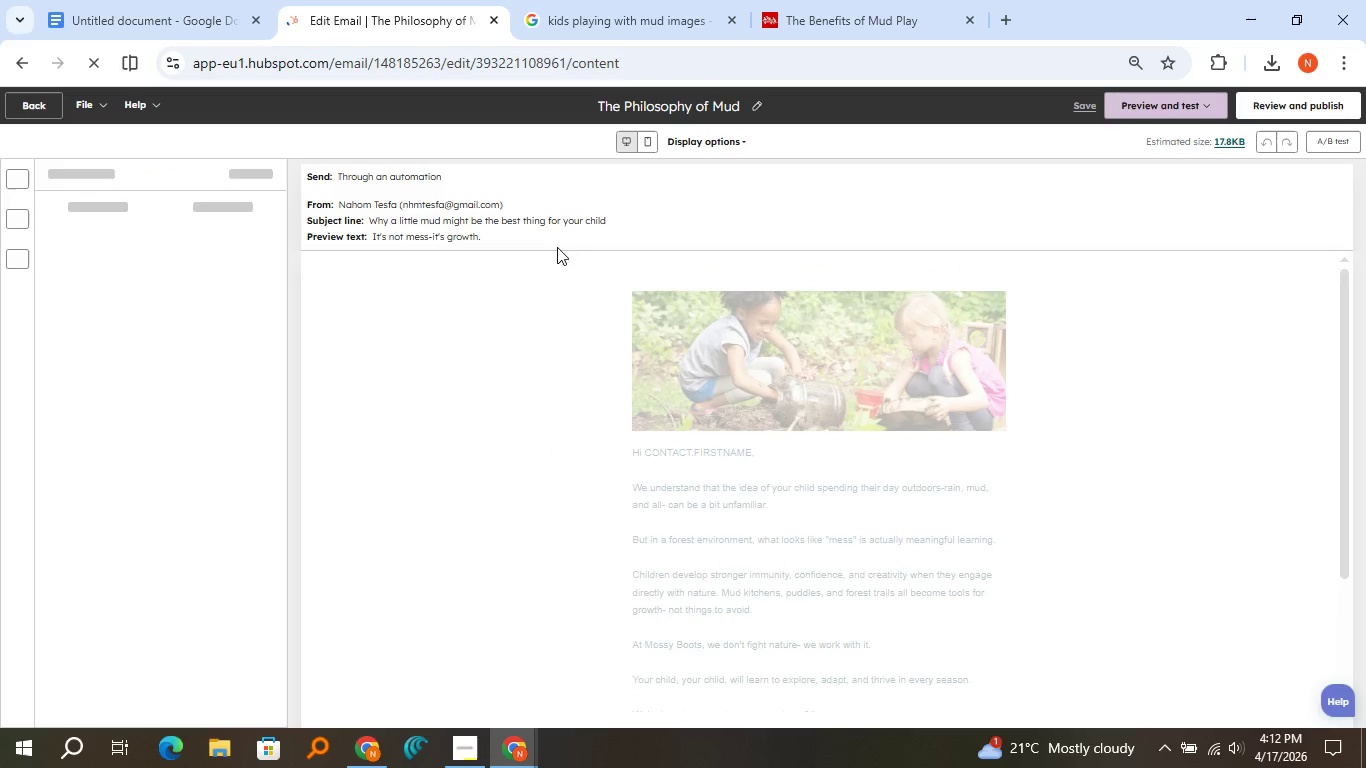 
wait(8.42)
 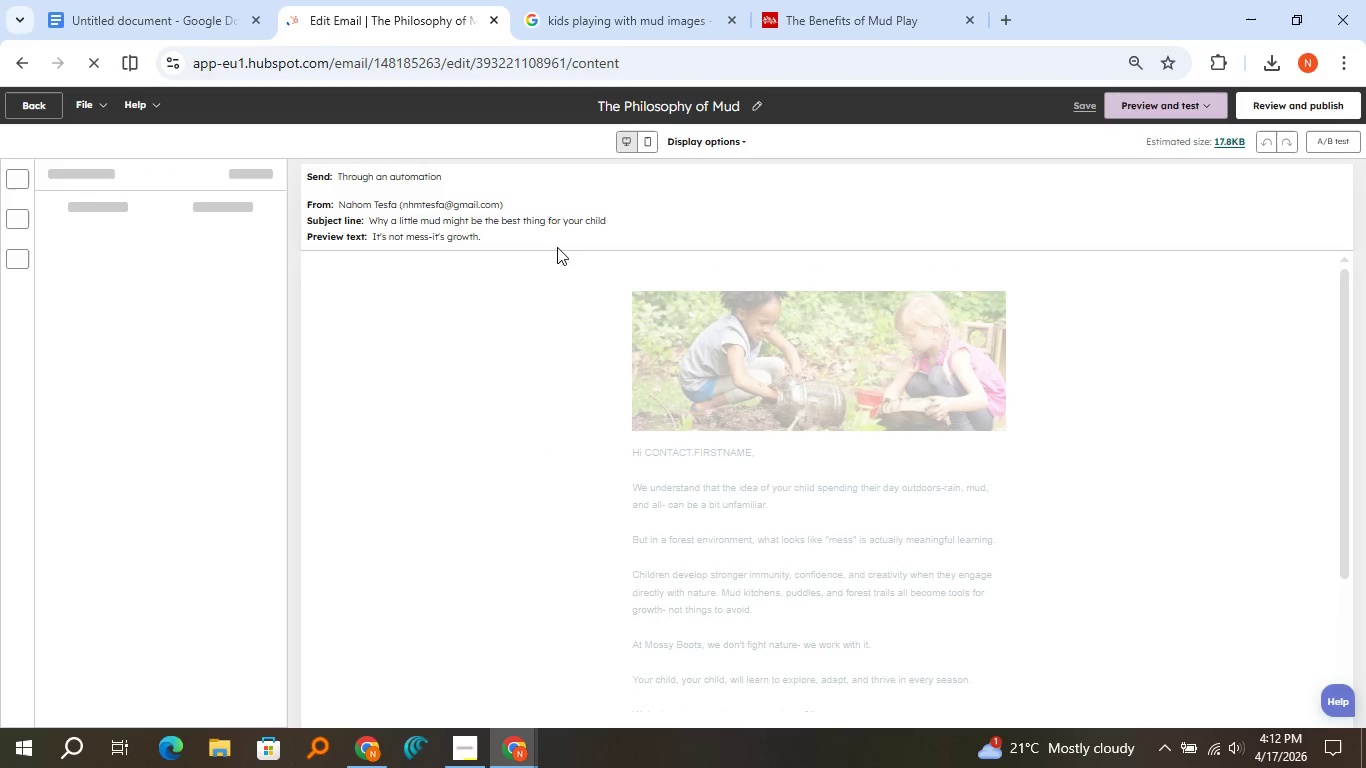 
left_click([1291, 114])
 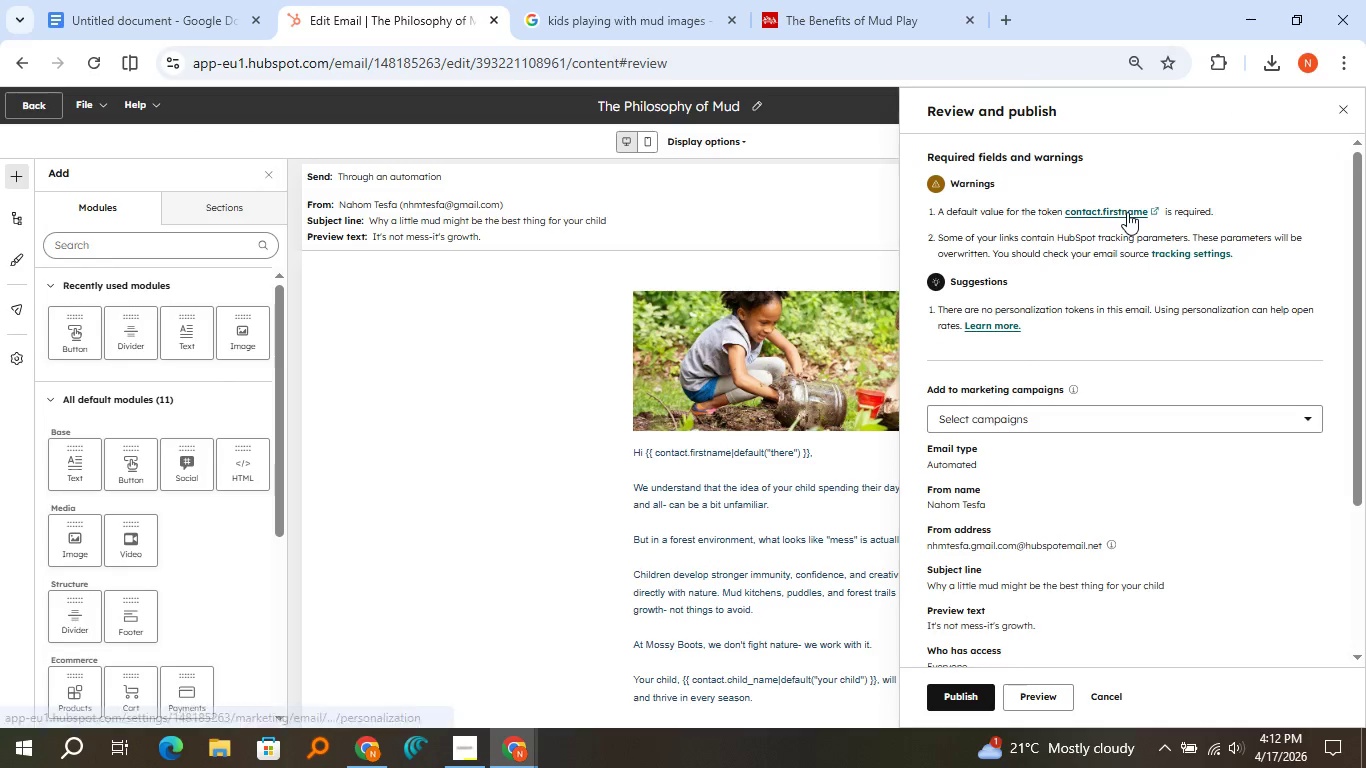 
left_click([1127, 212])
 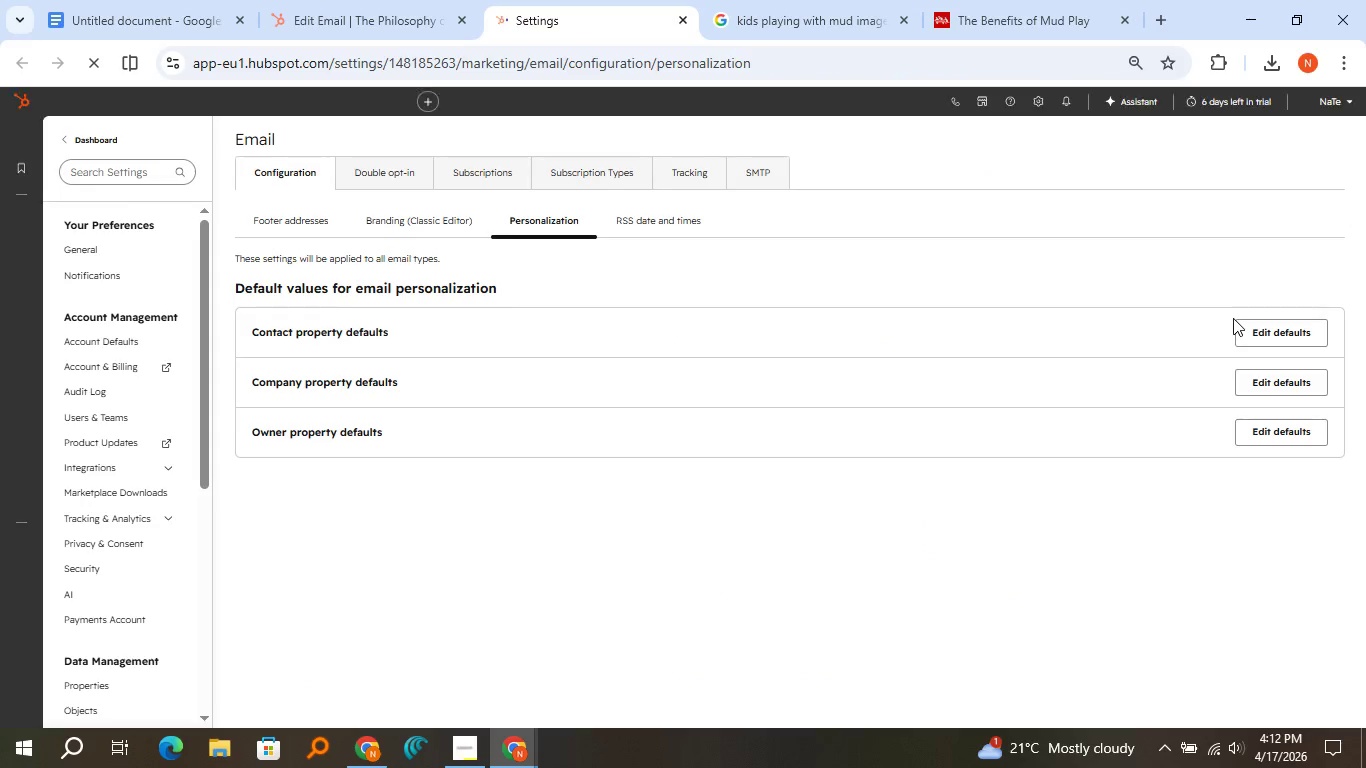 
left_click([1236, 320])
 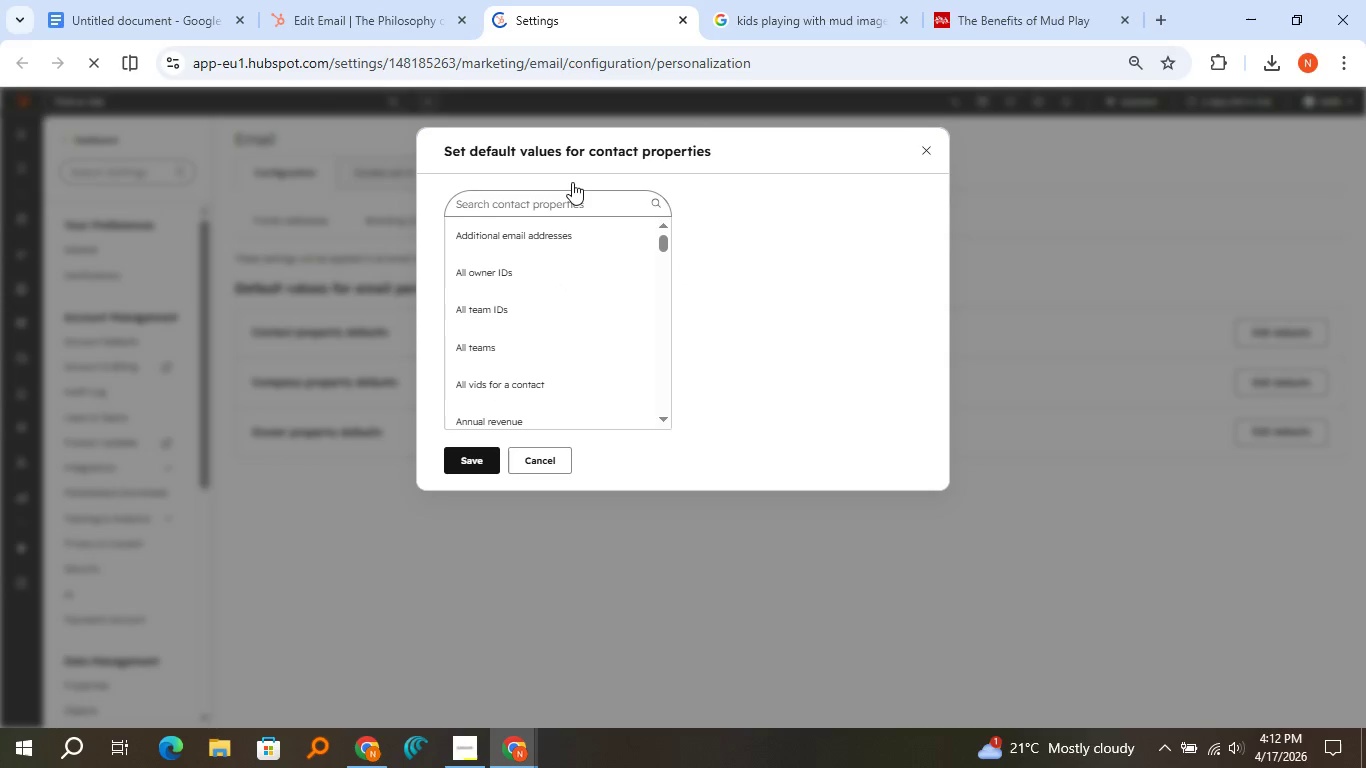 
left_click([574, 197])
 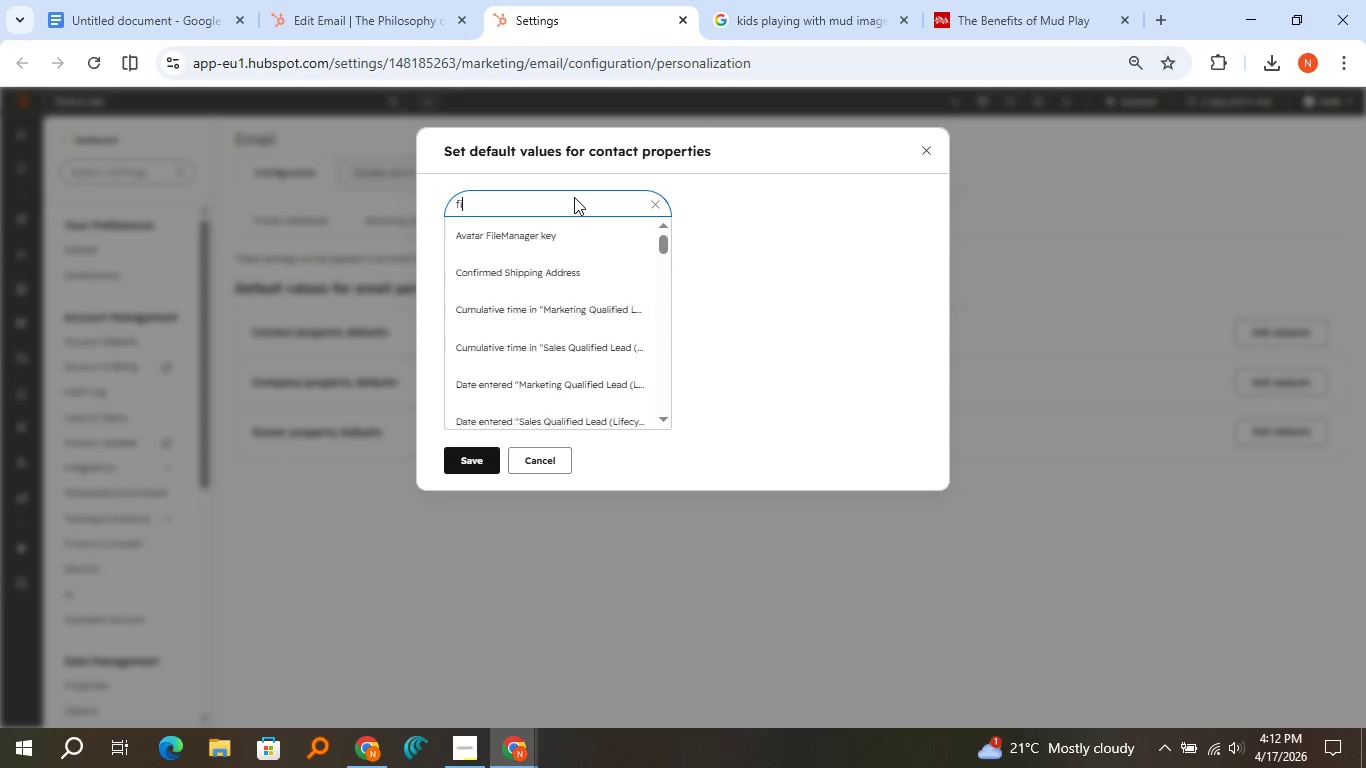 
type(first n)
 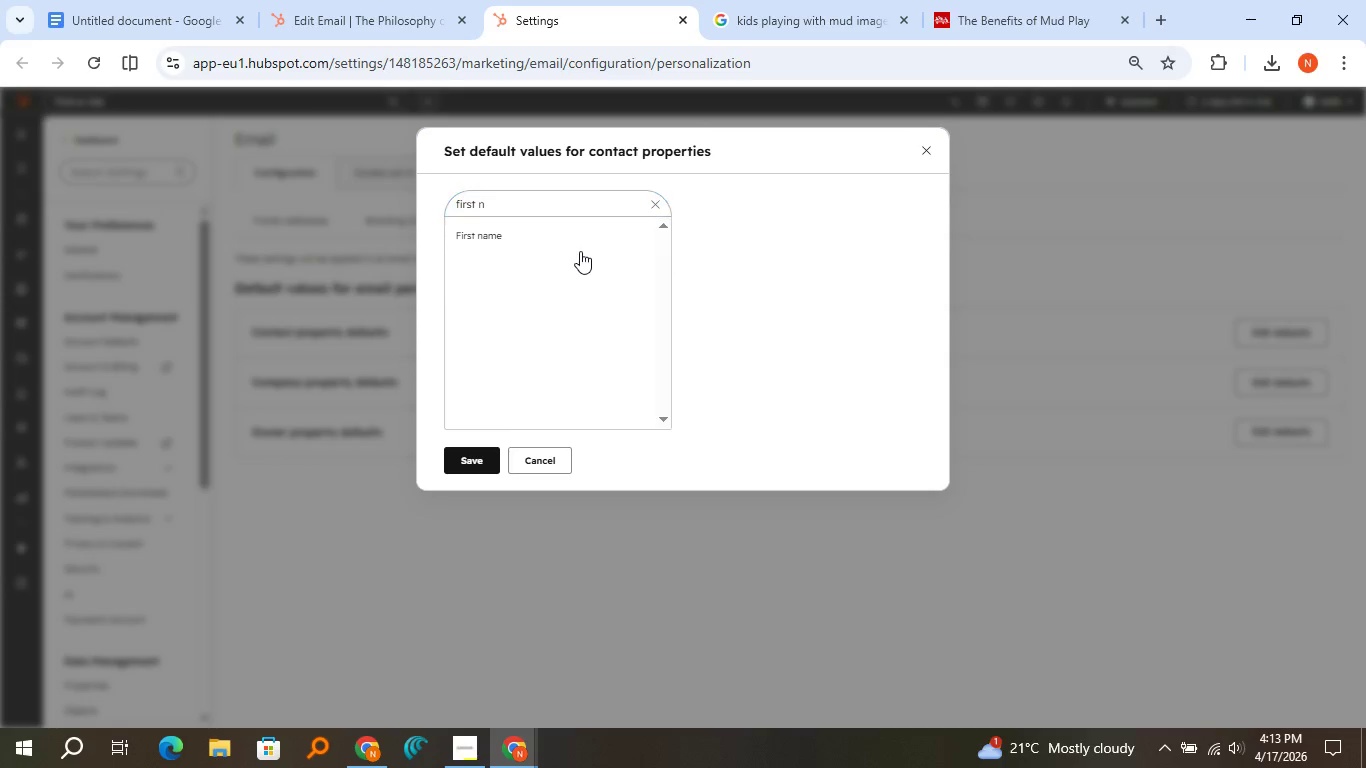 
left_click([580, 251])
 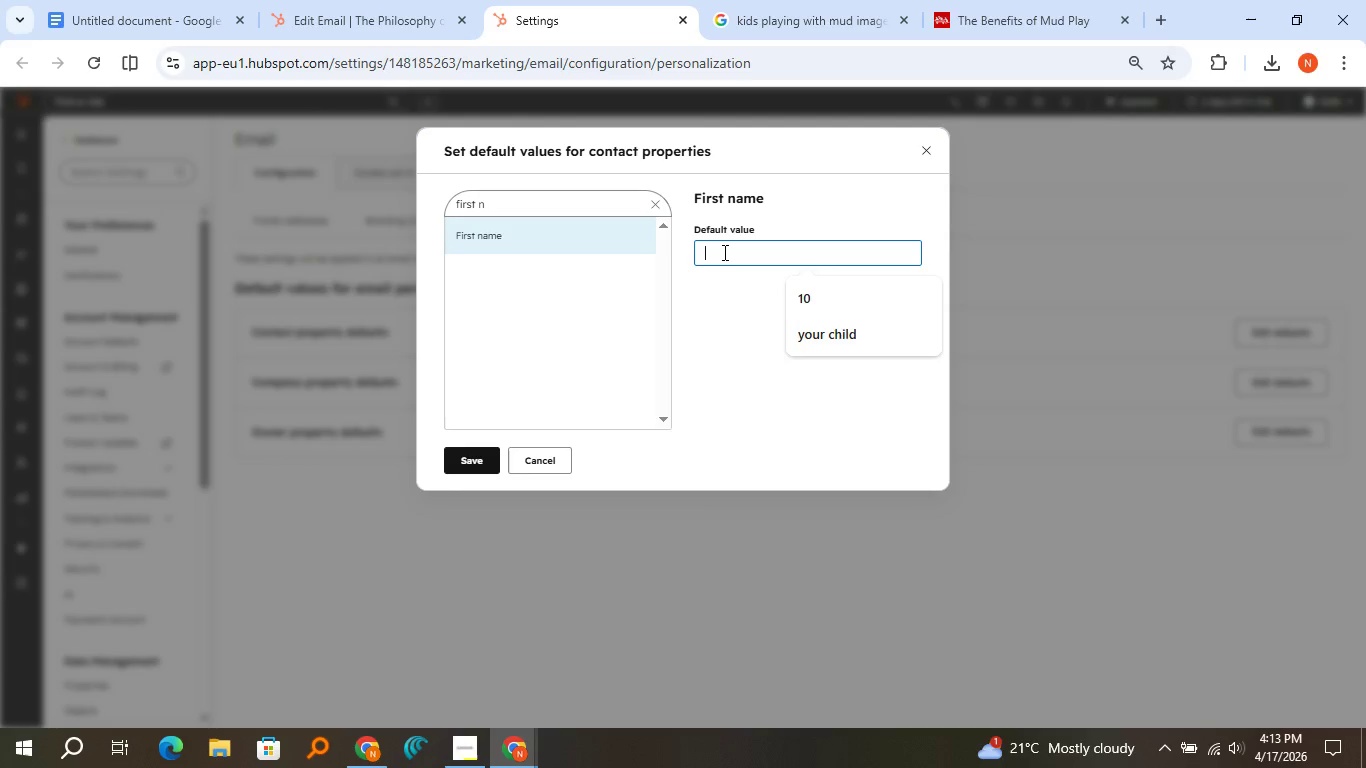 
left_click([723, 252])
 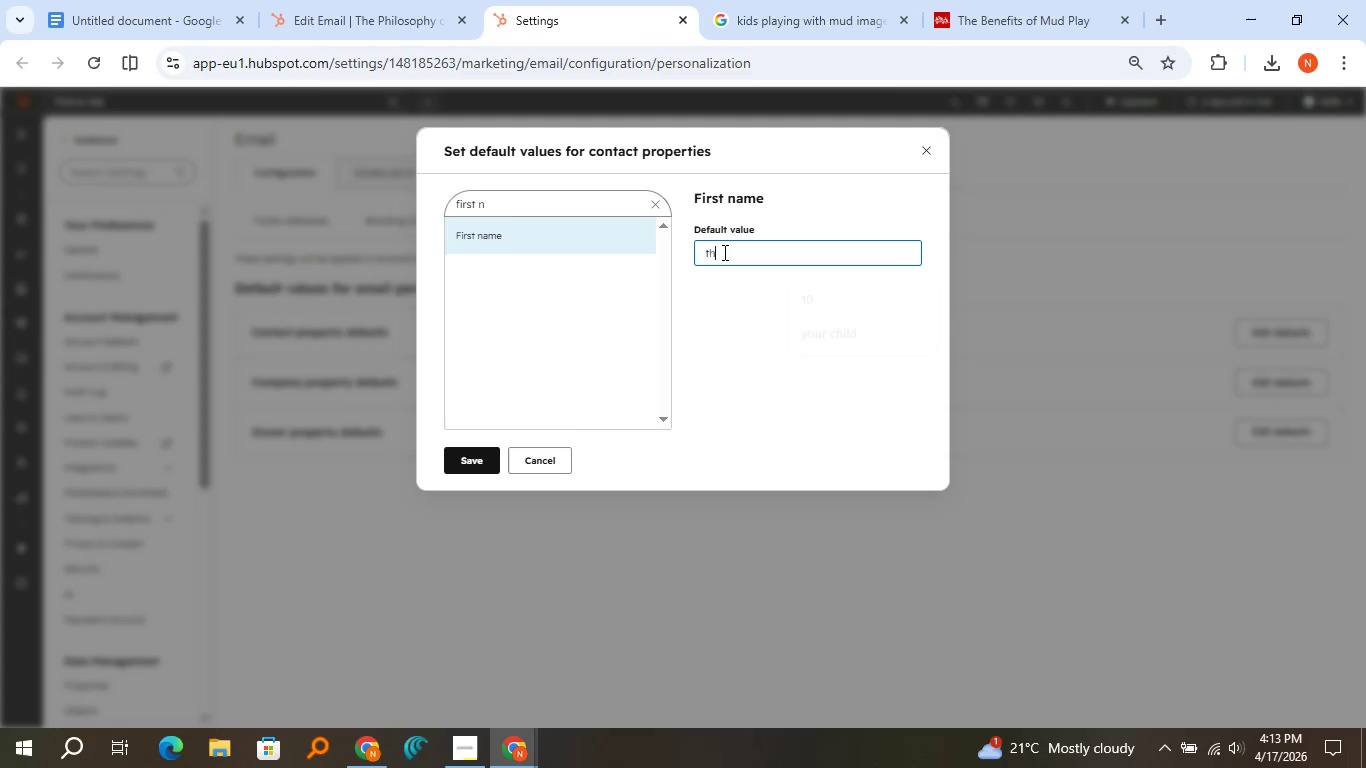 
type(there)
 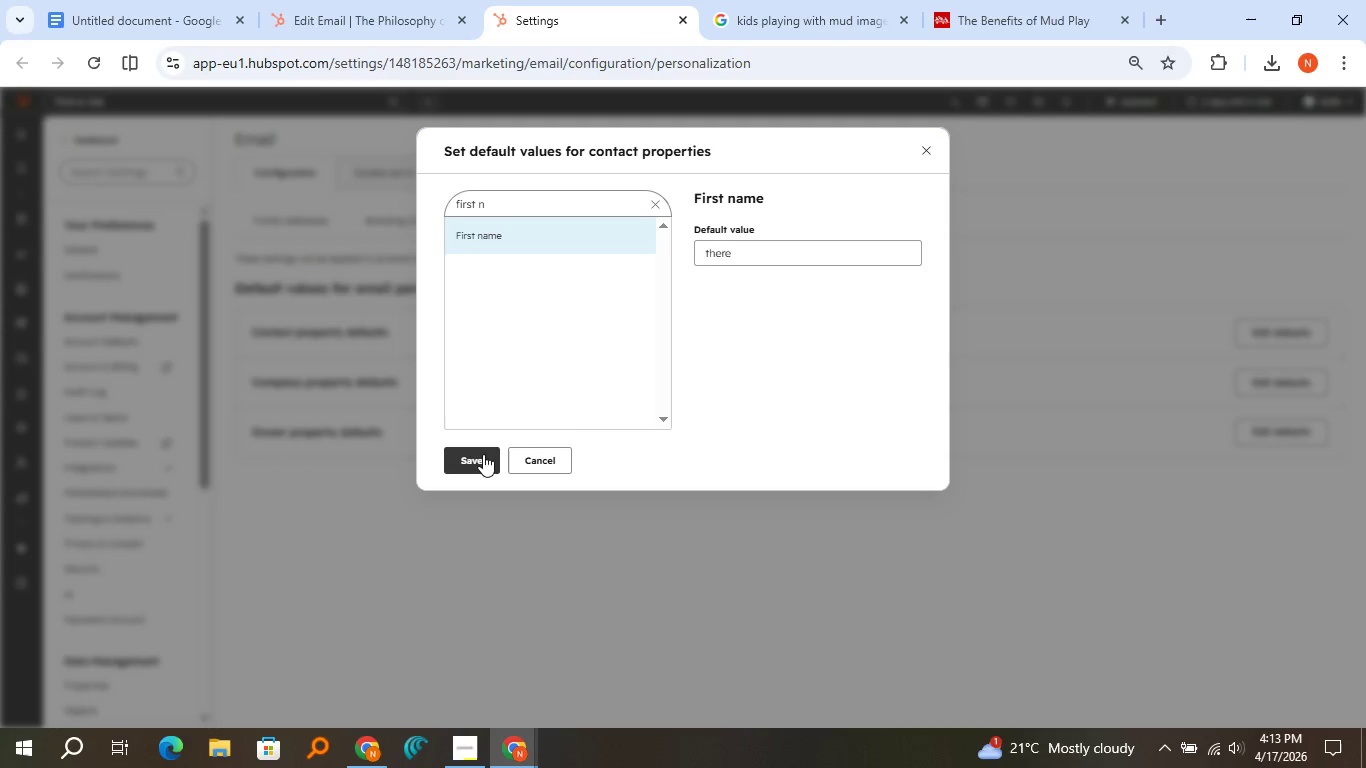 
left_click([483, 456])
 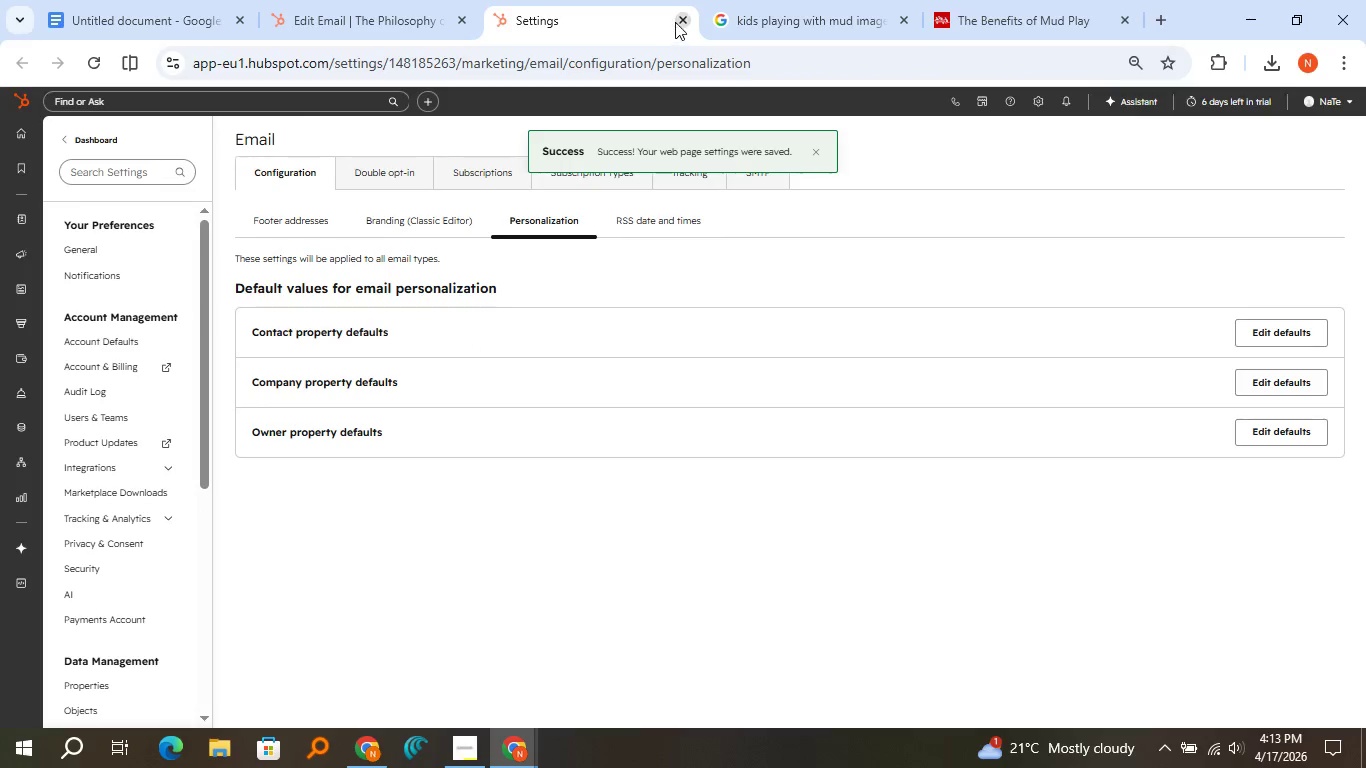 
left_click([679, 21])
 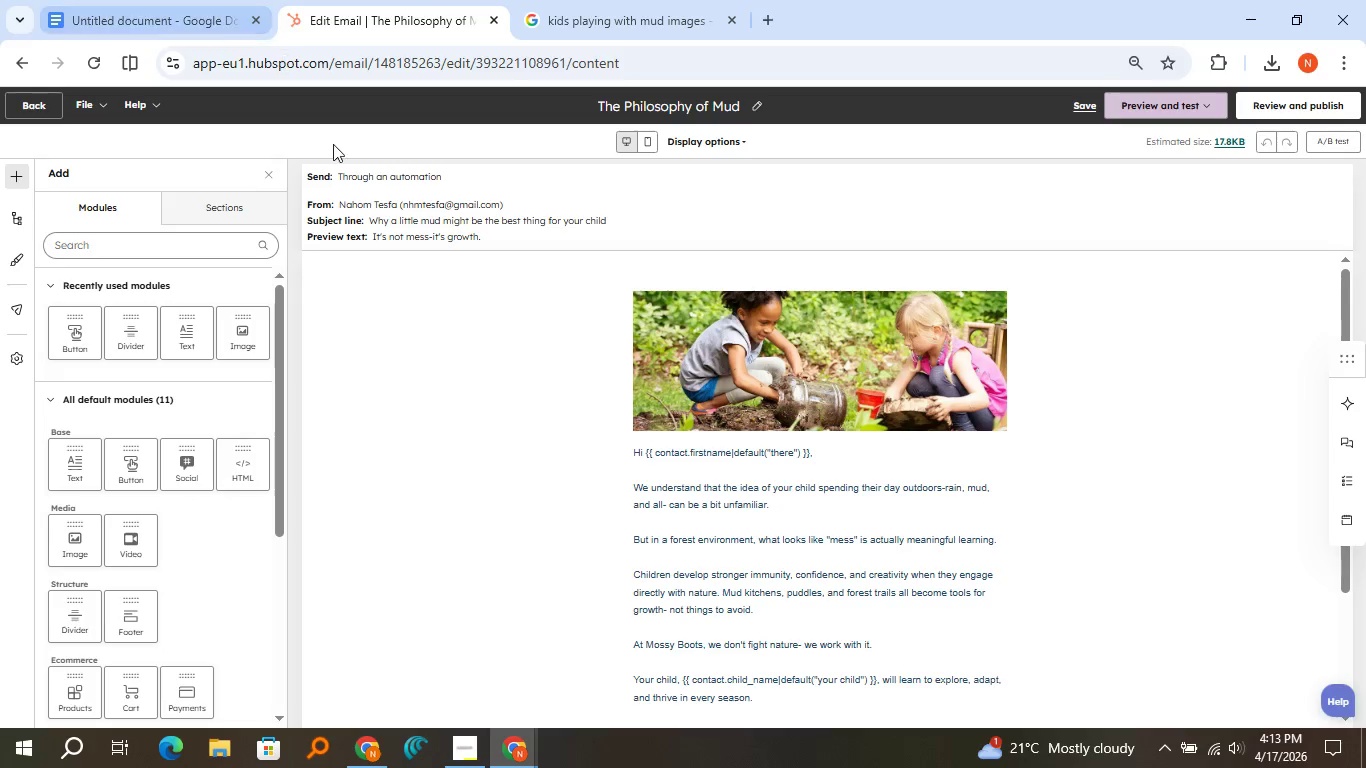 
wait(5.12)
 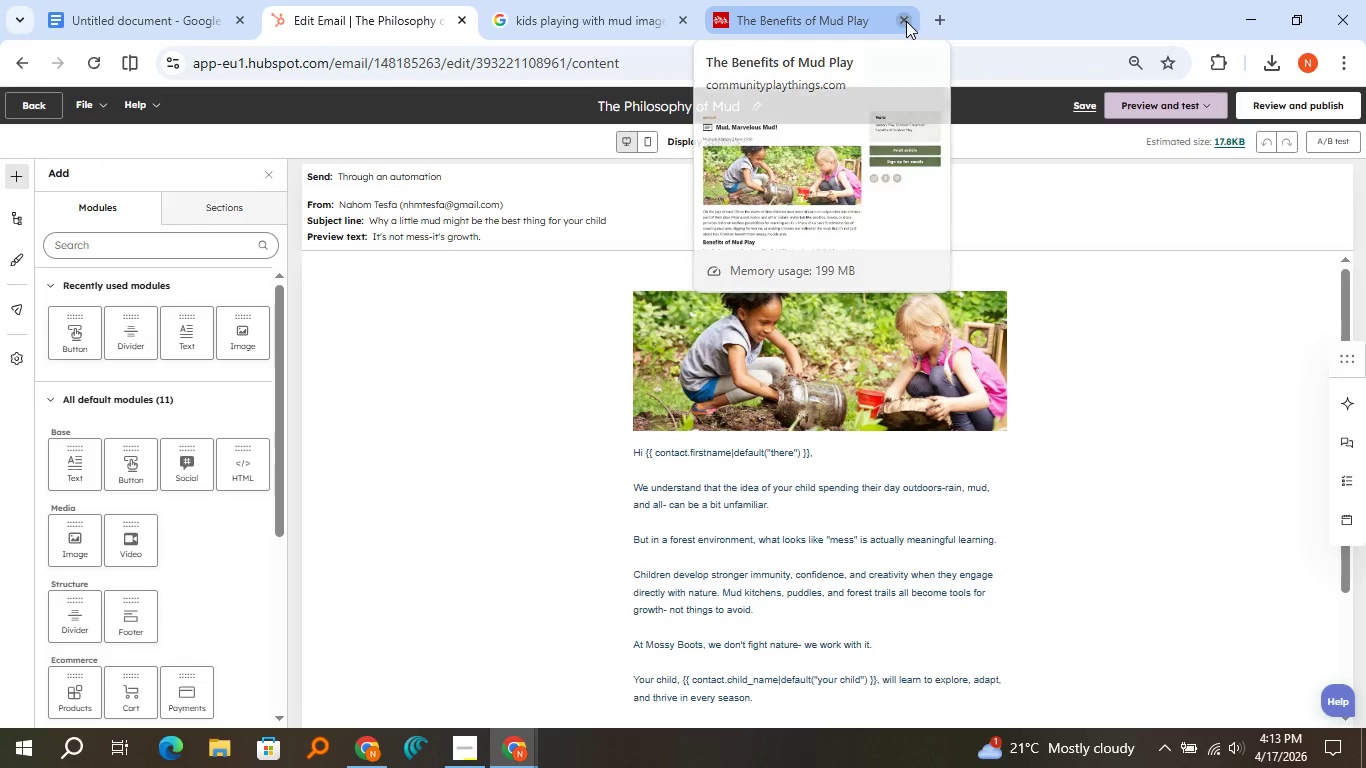 
key(F5)
 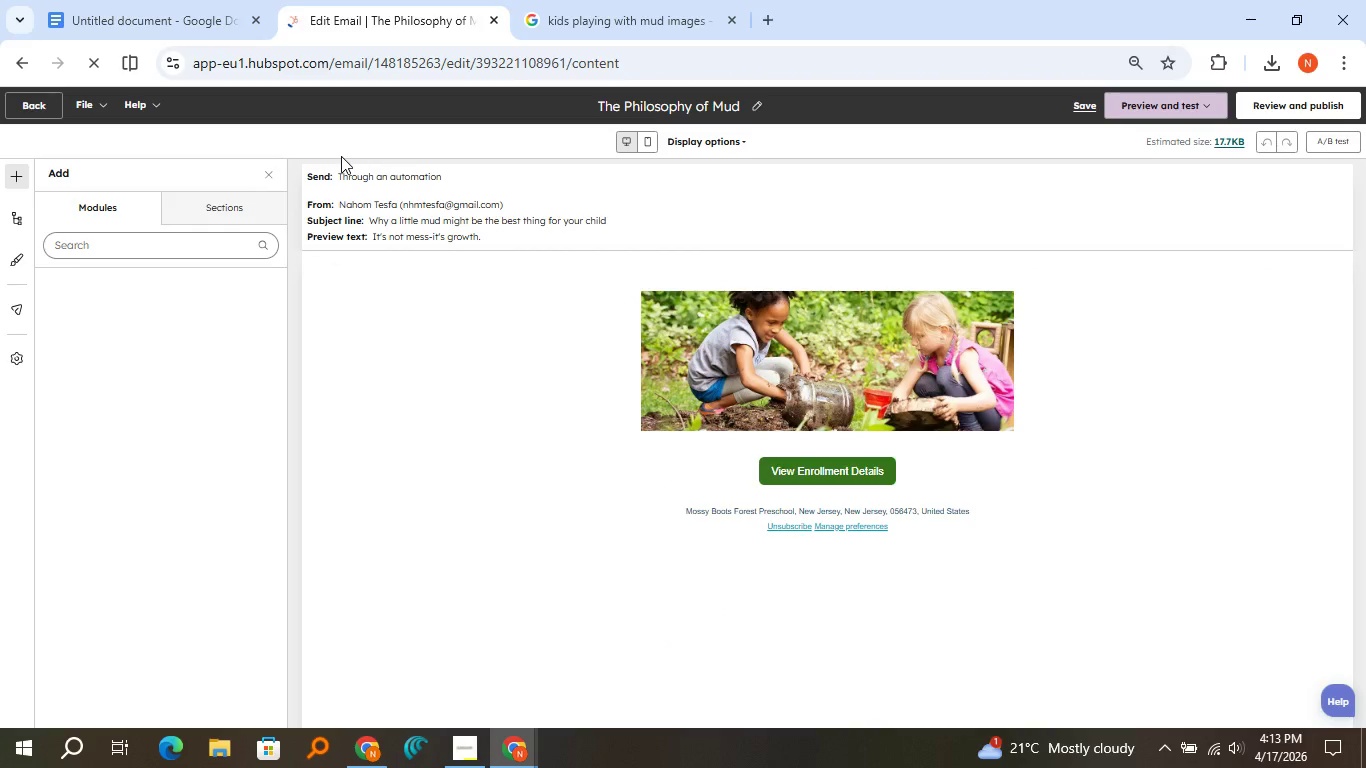 
wait(8.36)
 